 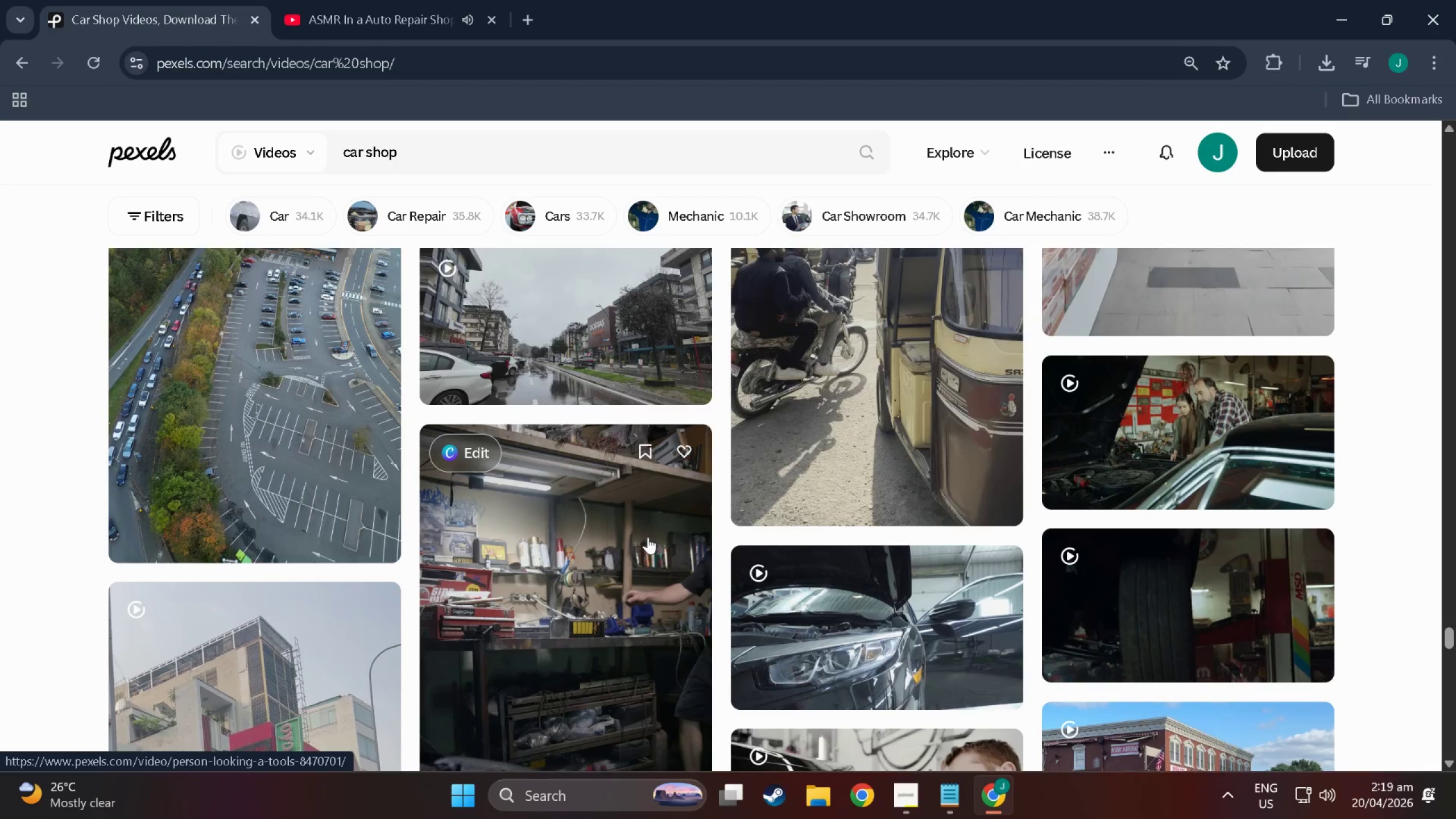 
scroll: coordinate [667, 471], scroll_direction: down, amount: 49.0
 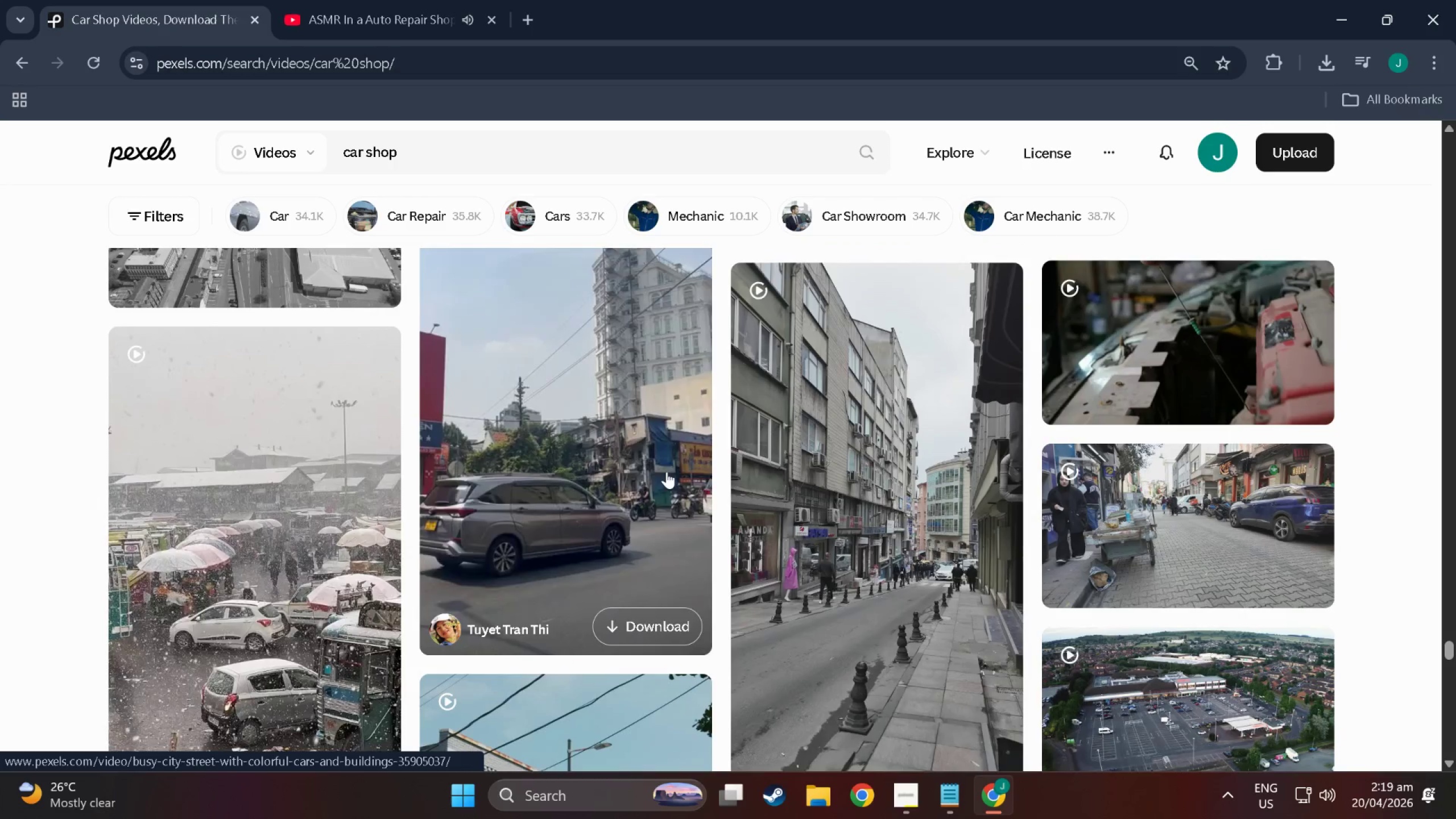 
scroll: coordinate [632, 482], scroll_direction: down, amount: 34.0
 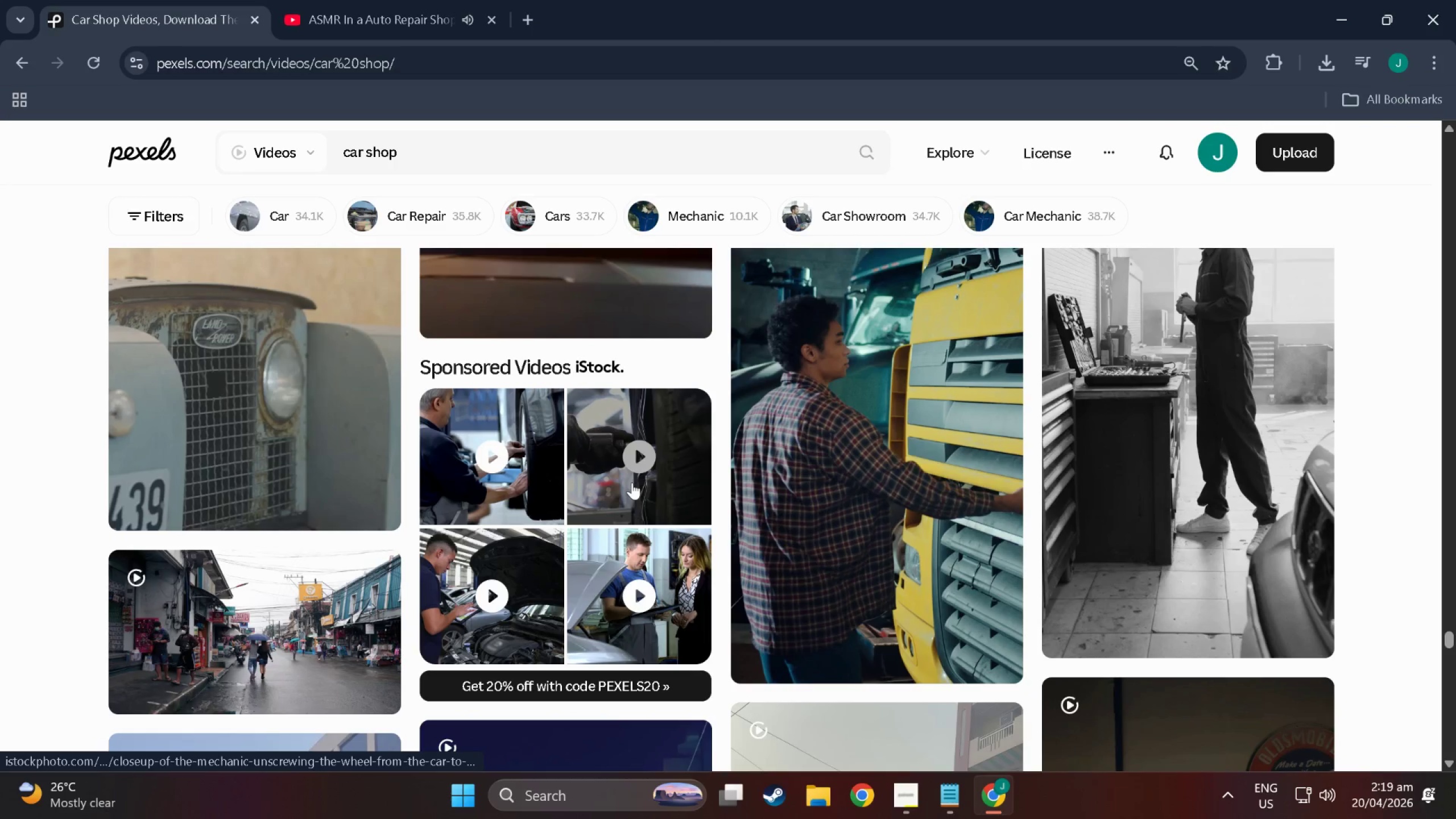 
scroll: coordinate [600, 489], scroll_direction: down, amount: 23.0
 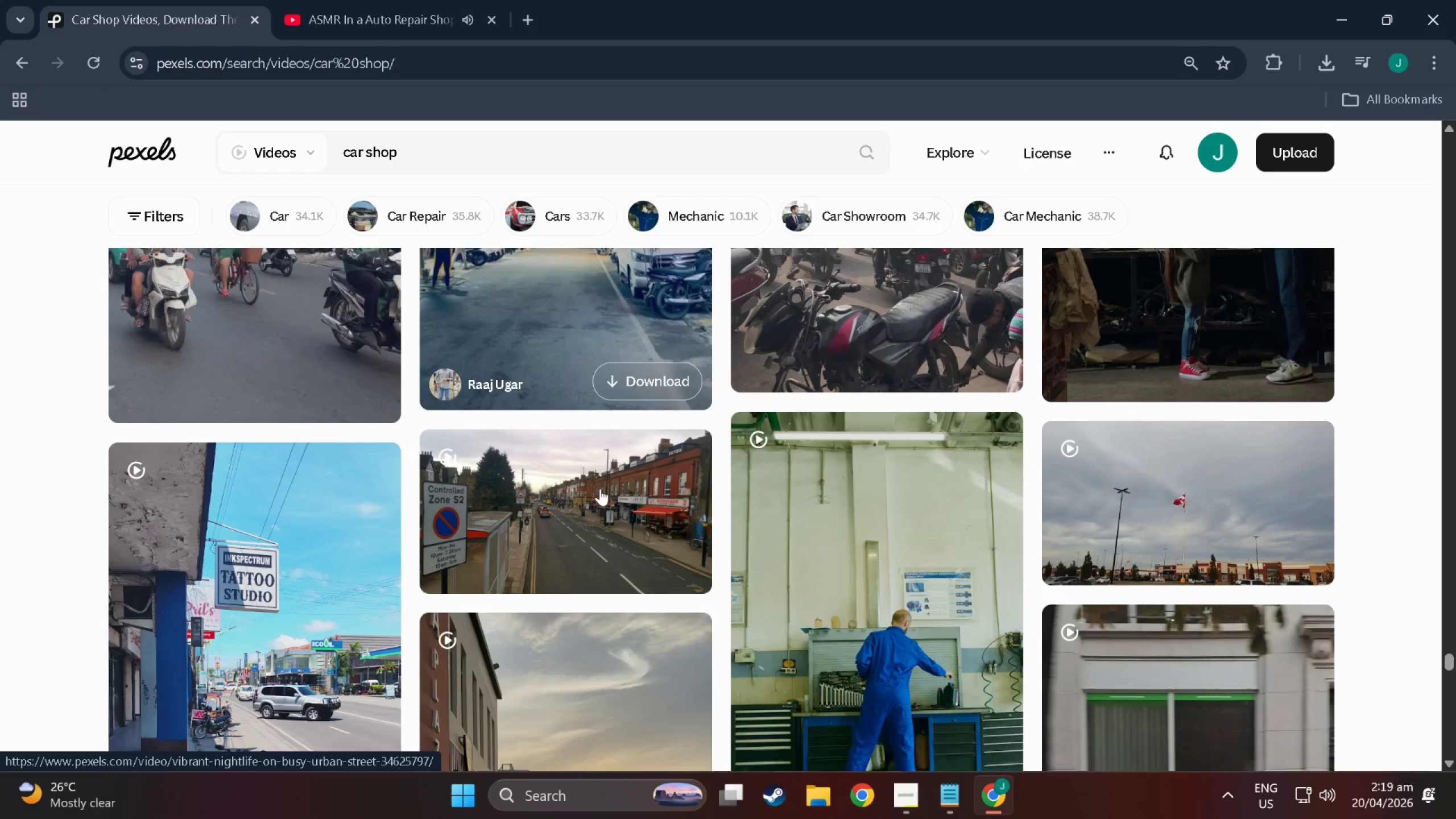 
scroll: coordinate [905, 351], scroll_direction: down, amount: 45.0
 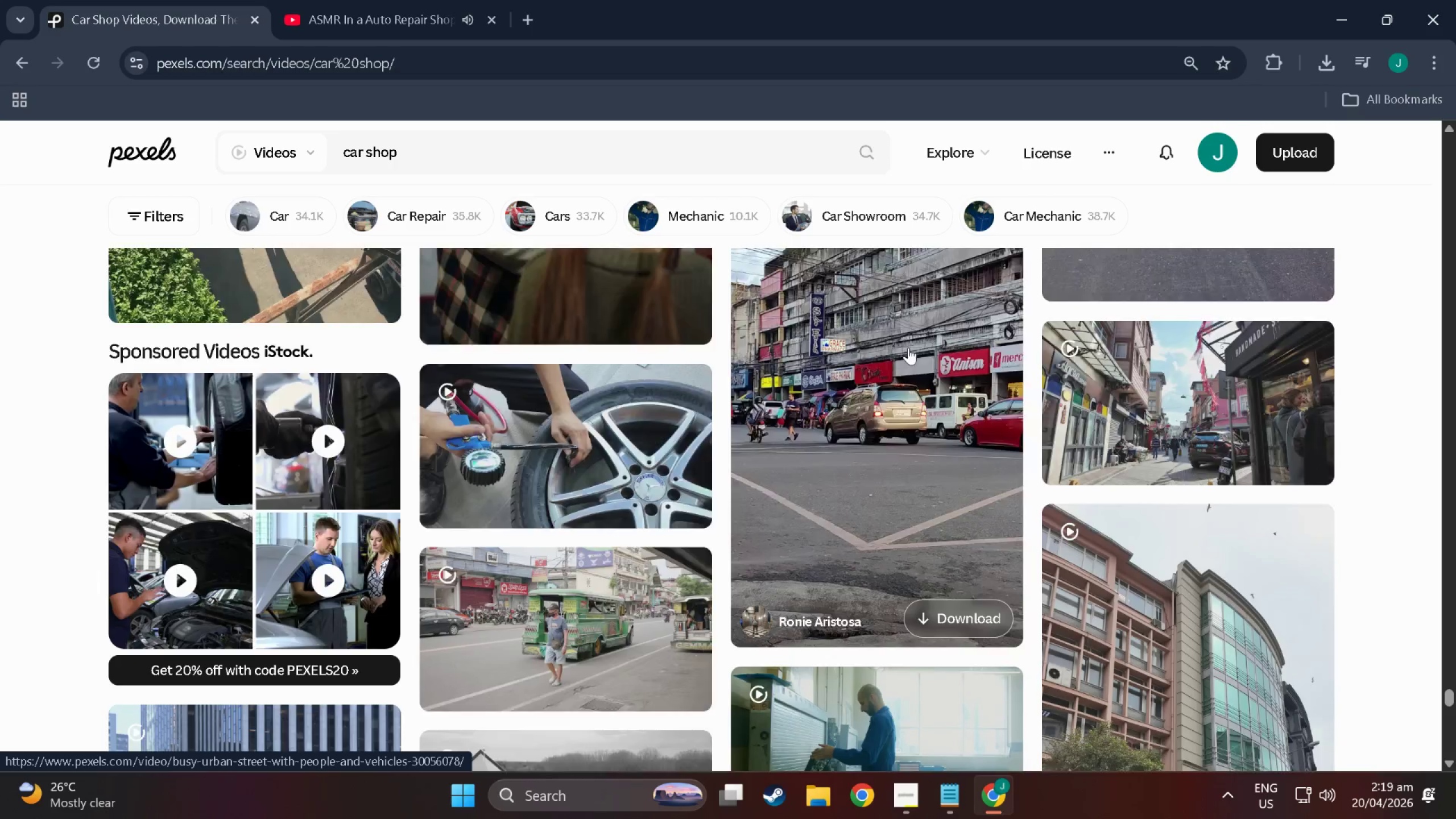 
scroll: coordinate [688, 369], scroll_direction: down, amount: 33.0
 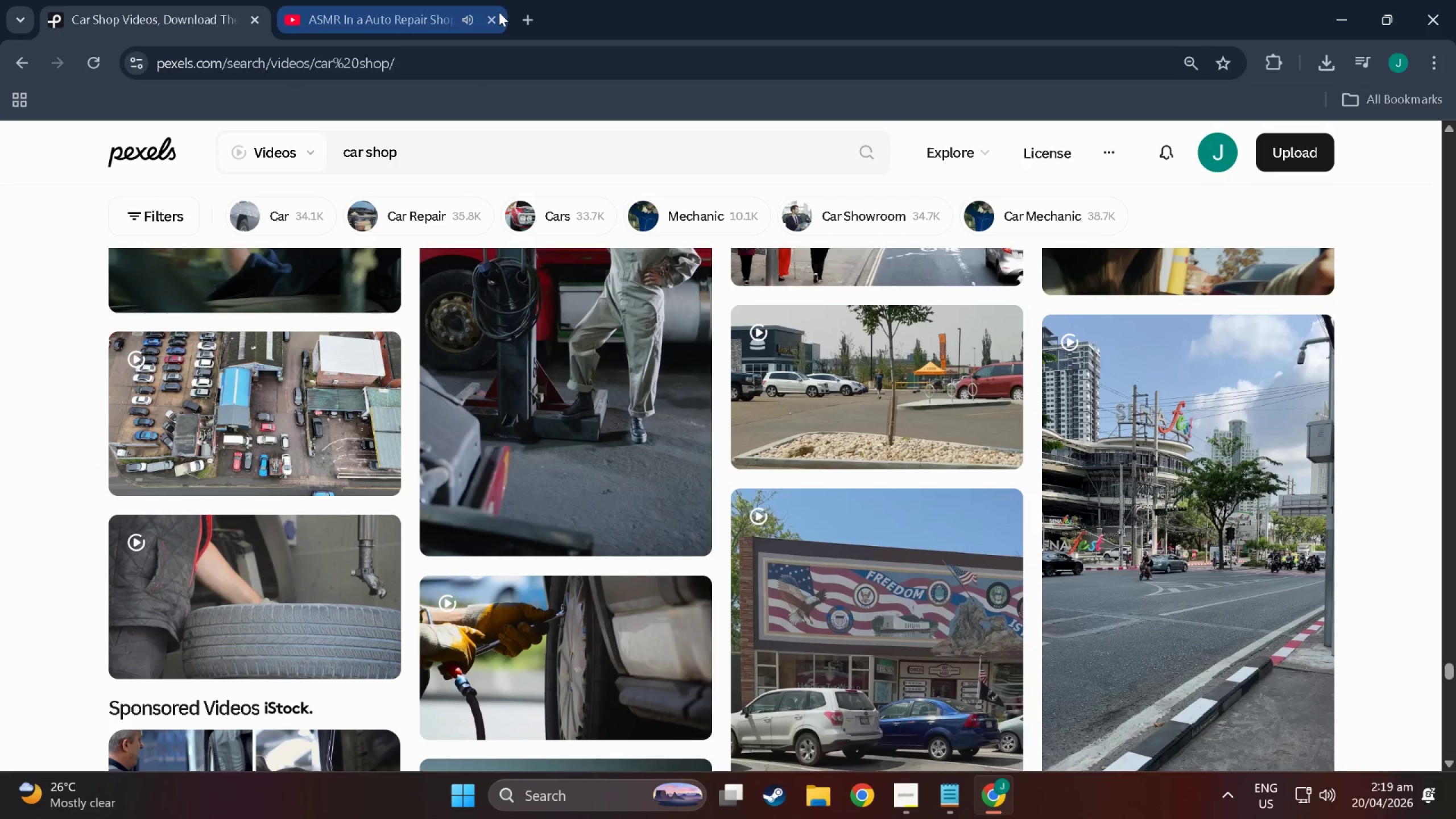 
left_click([528, 15])
 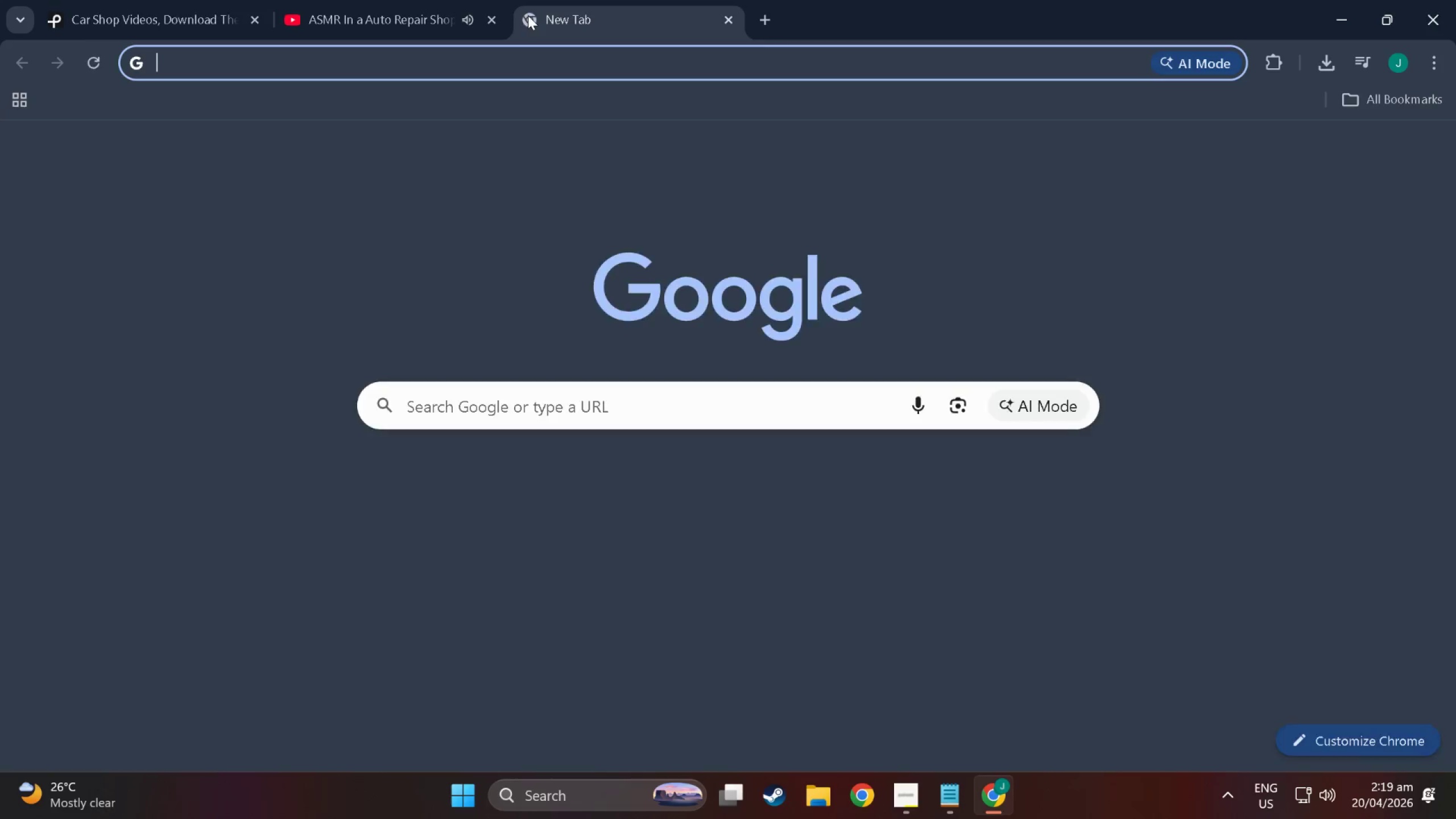 
type(royalty free v)
 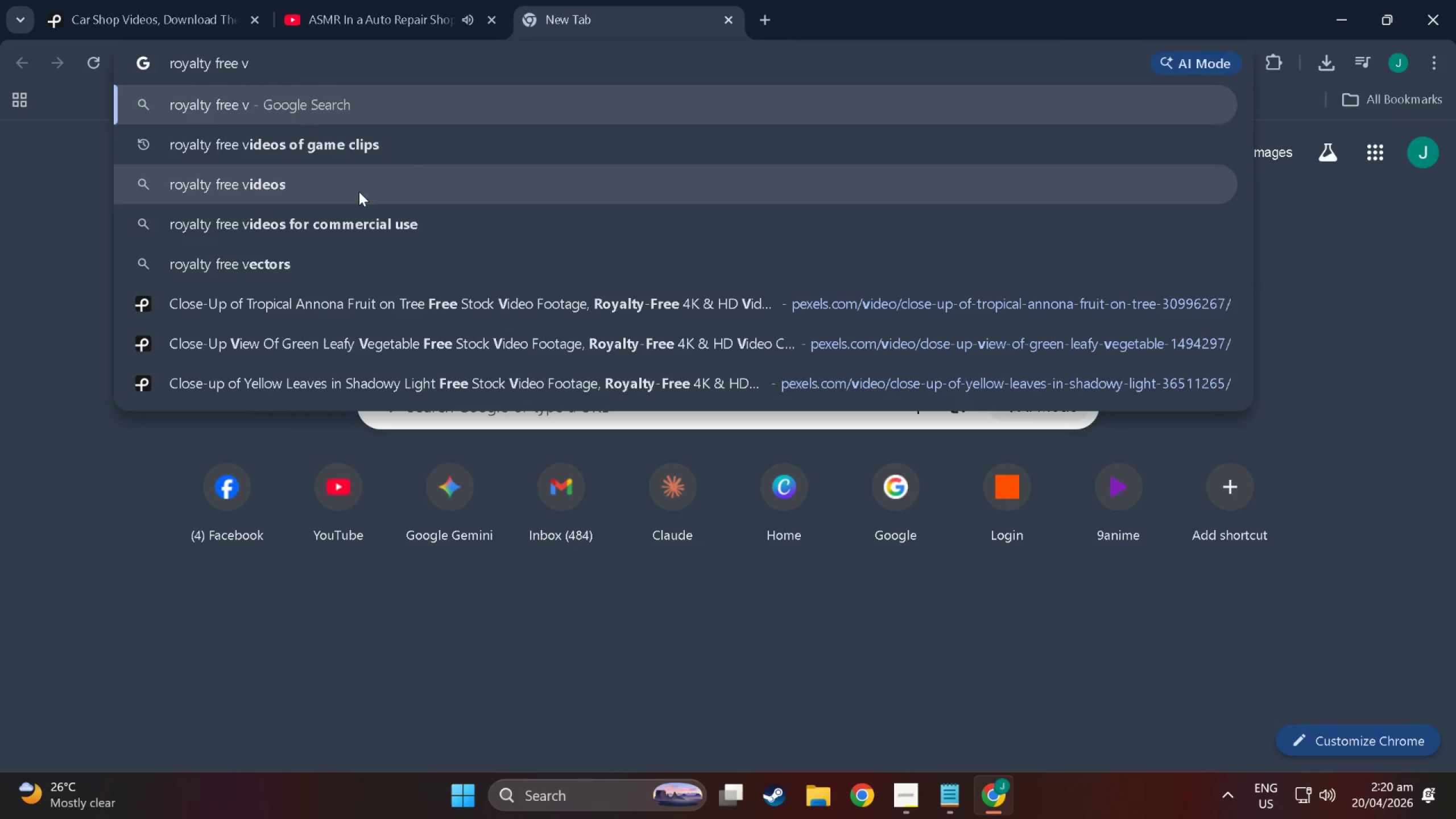 
left_click([357, 193])
 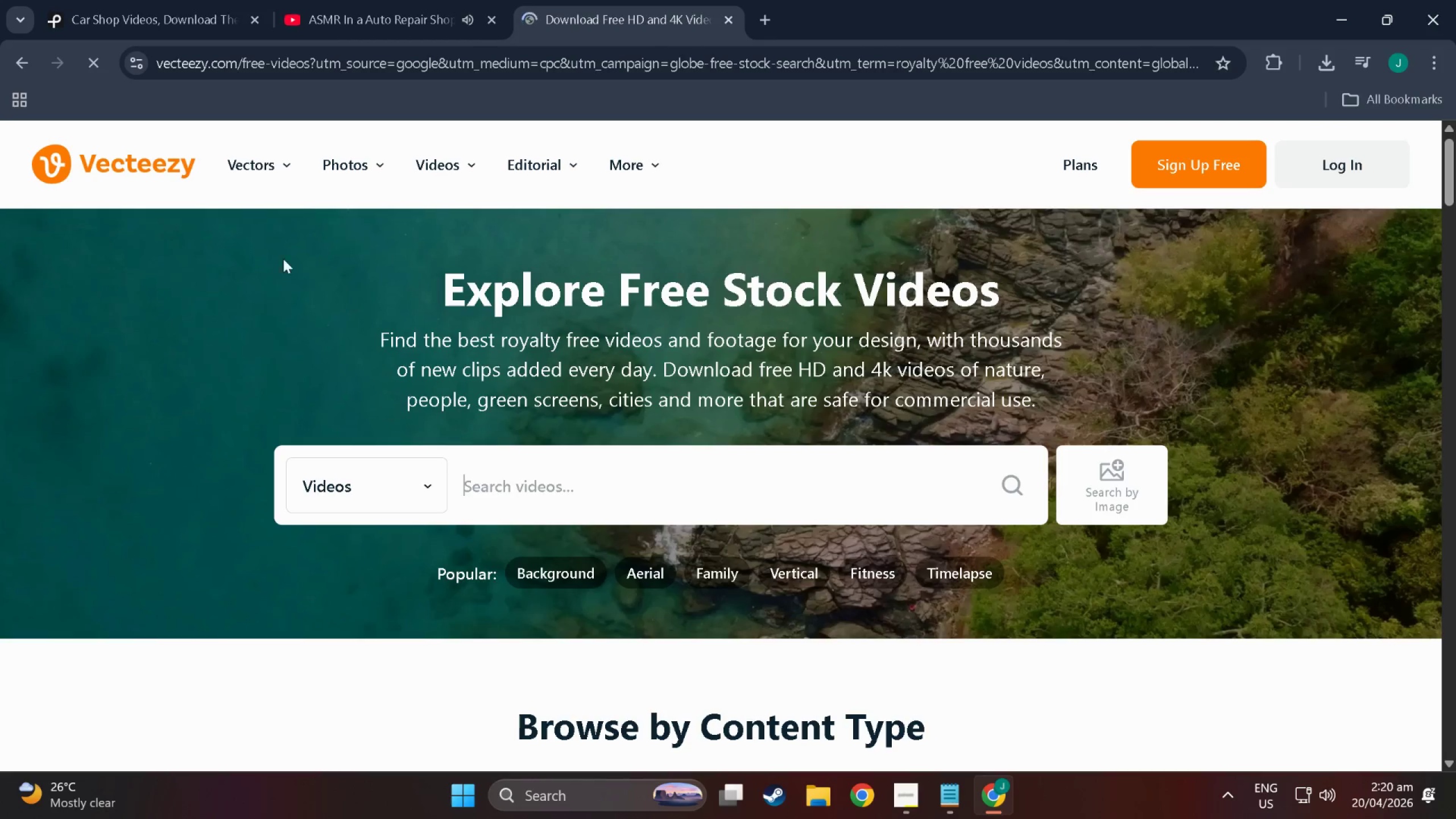 
wait(5.89)
 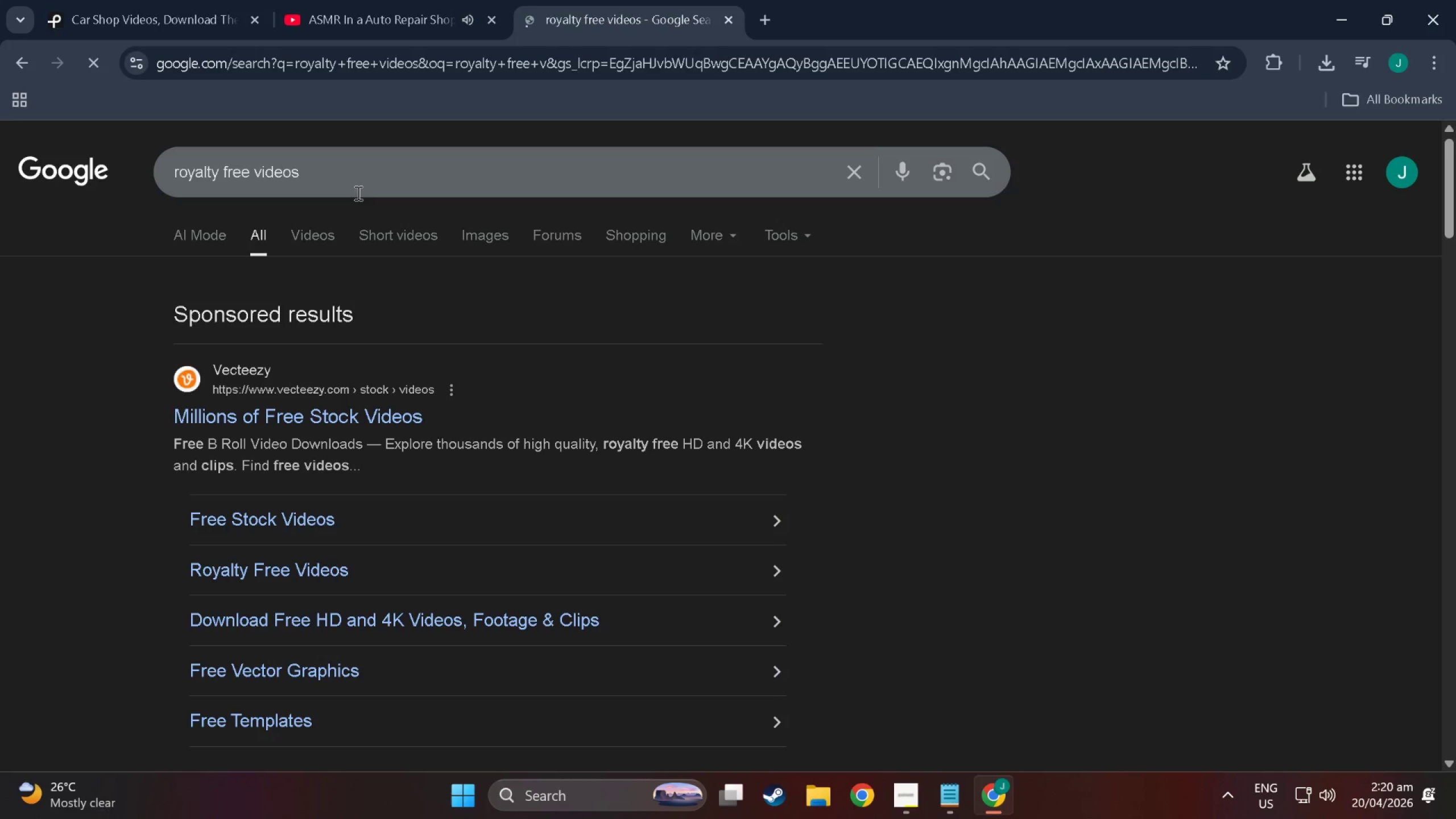 
left_click([450, 156])
 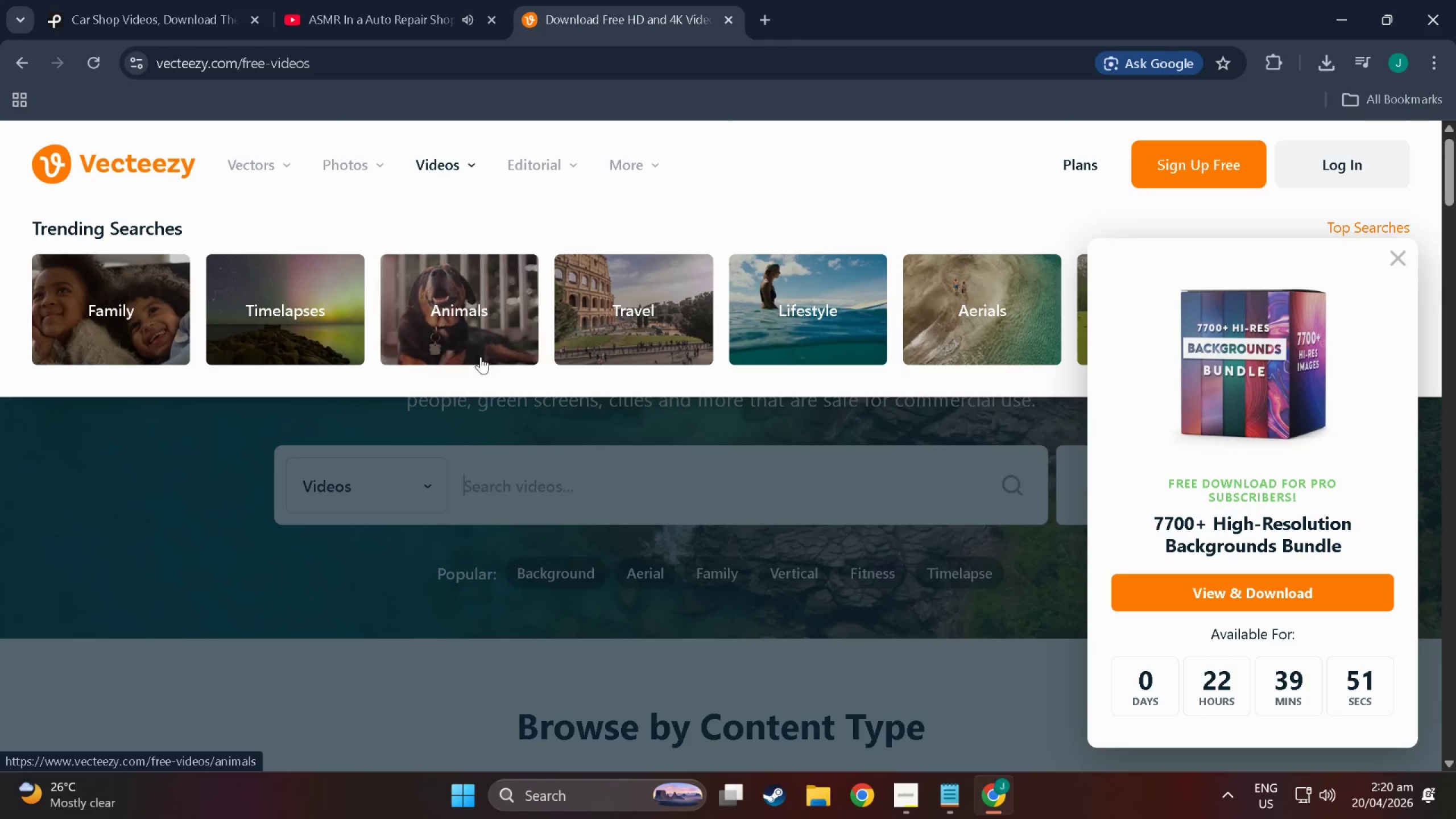 
left_click([551, 501])
 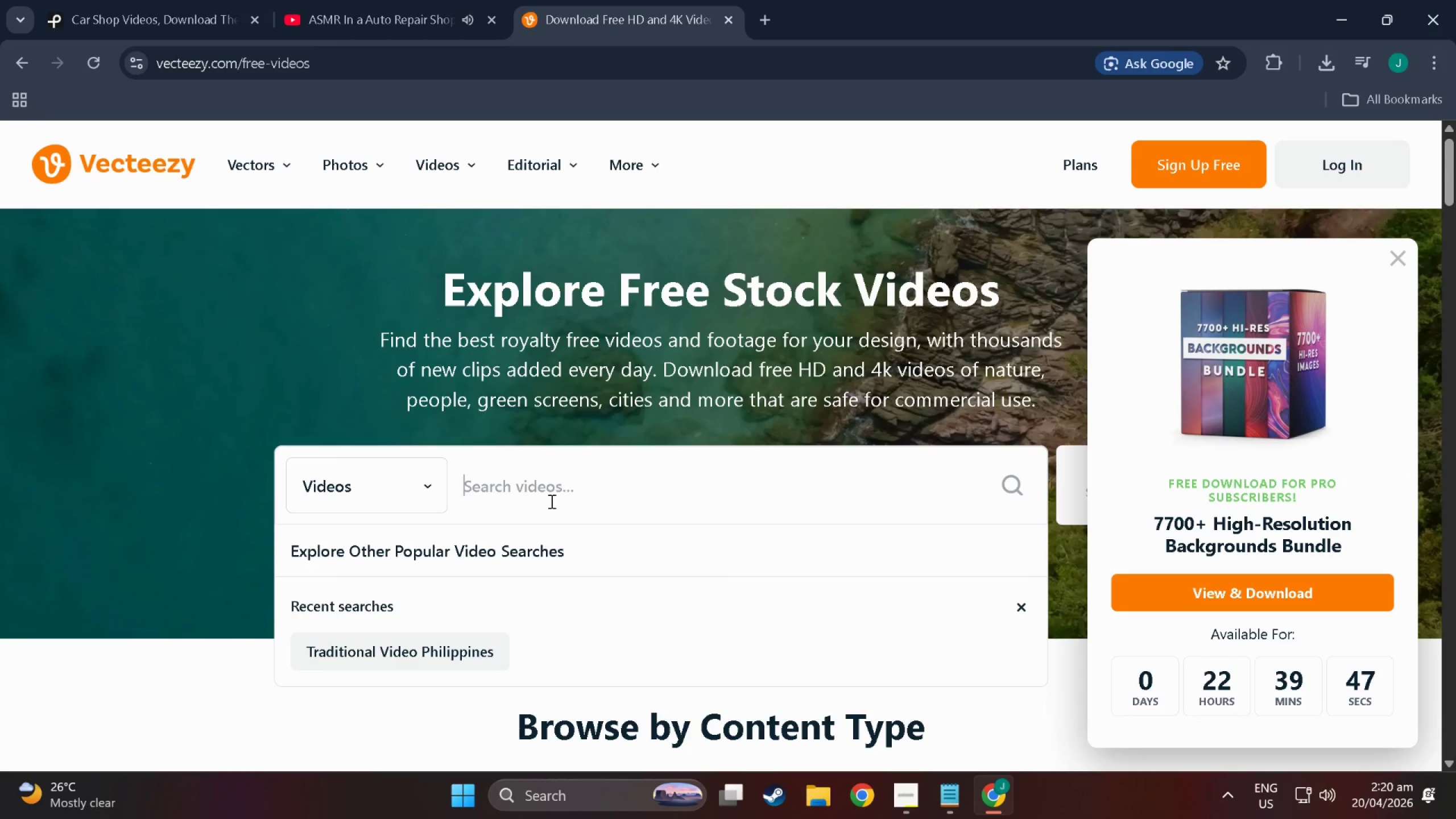 
type(car repair)
 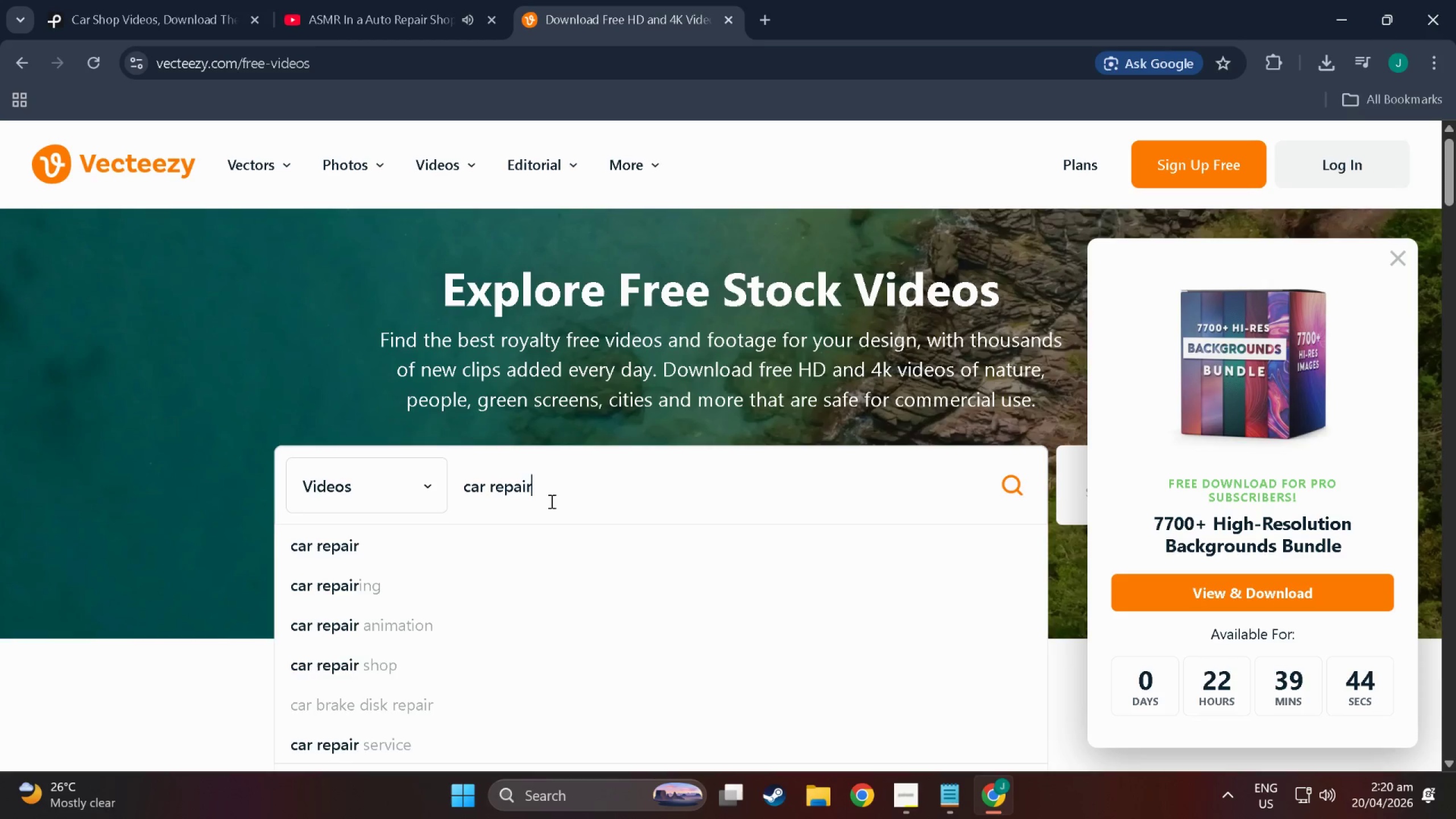 
key(Enter)
 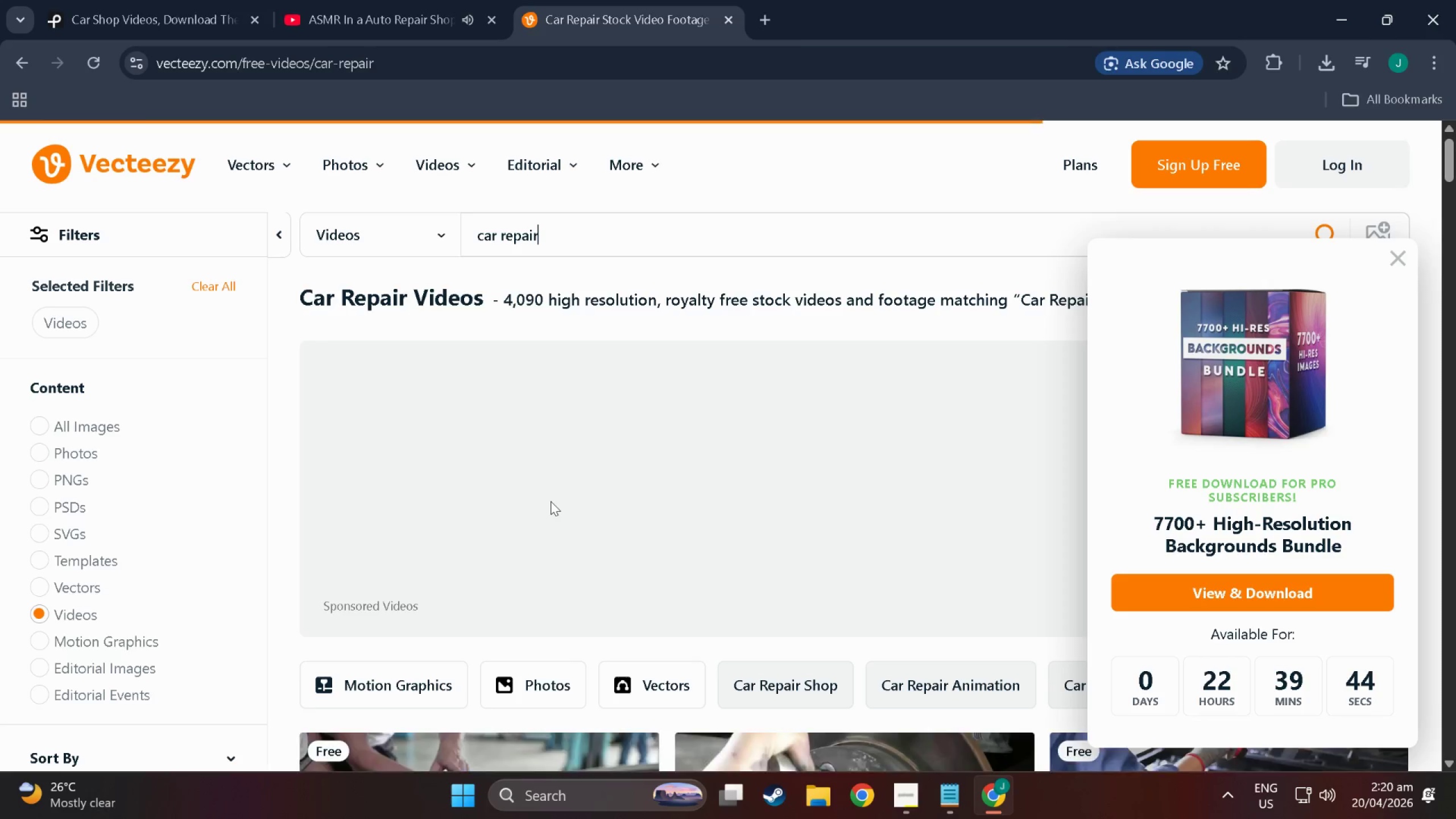 
scroll: coordinate [882, 468], scroll_direction: down, amount: 34.0
 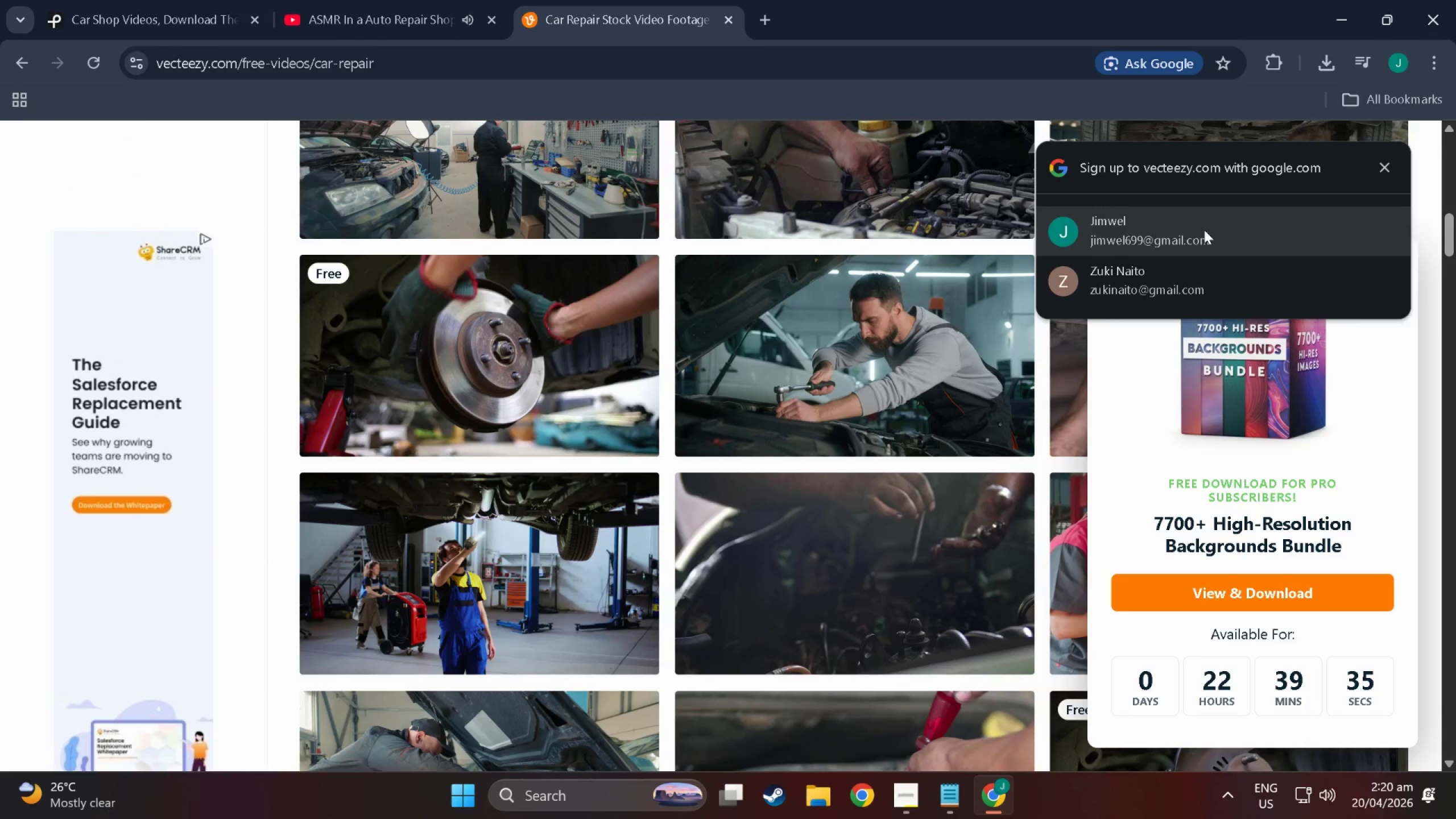 
left_click([1204, 229])
 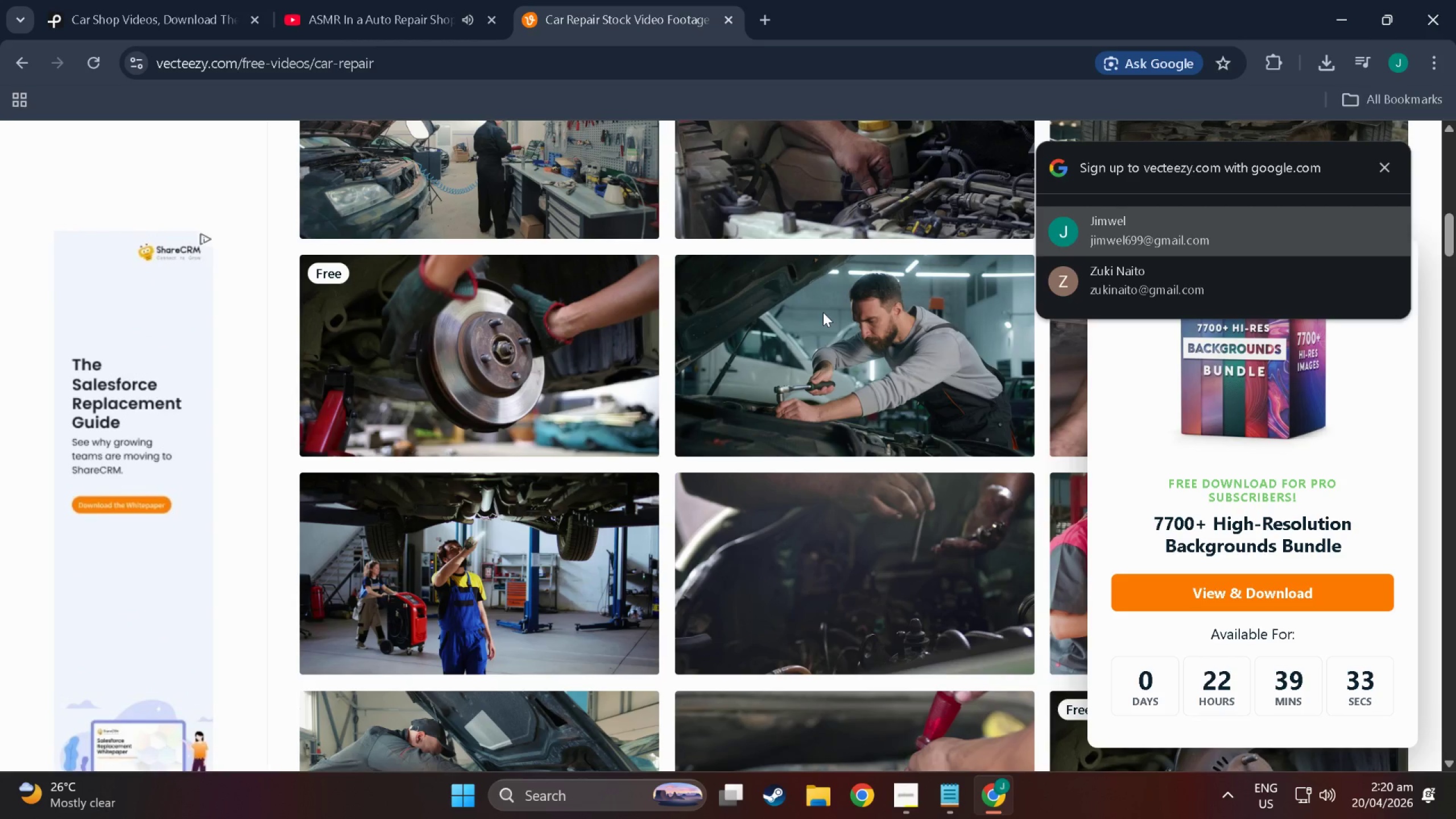 
scroll: coordinate [820, 315], scroll_direction: down, amount: 12.0
 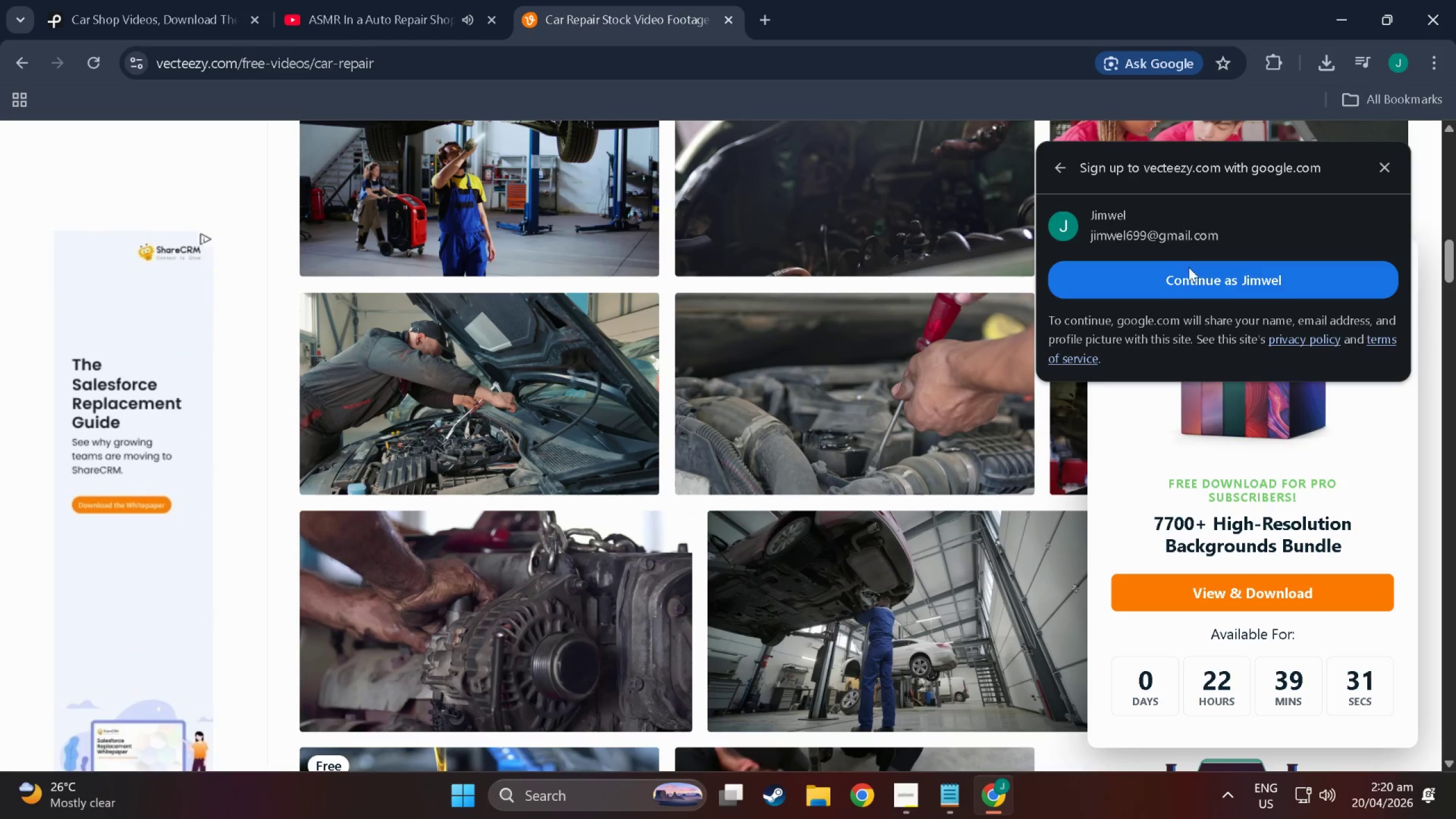 
left_click([1189, 267])
 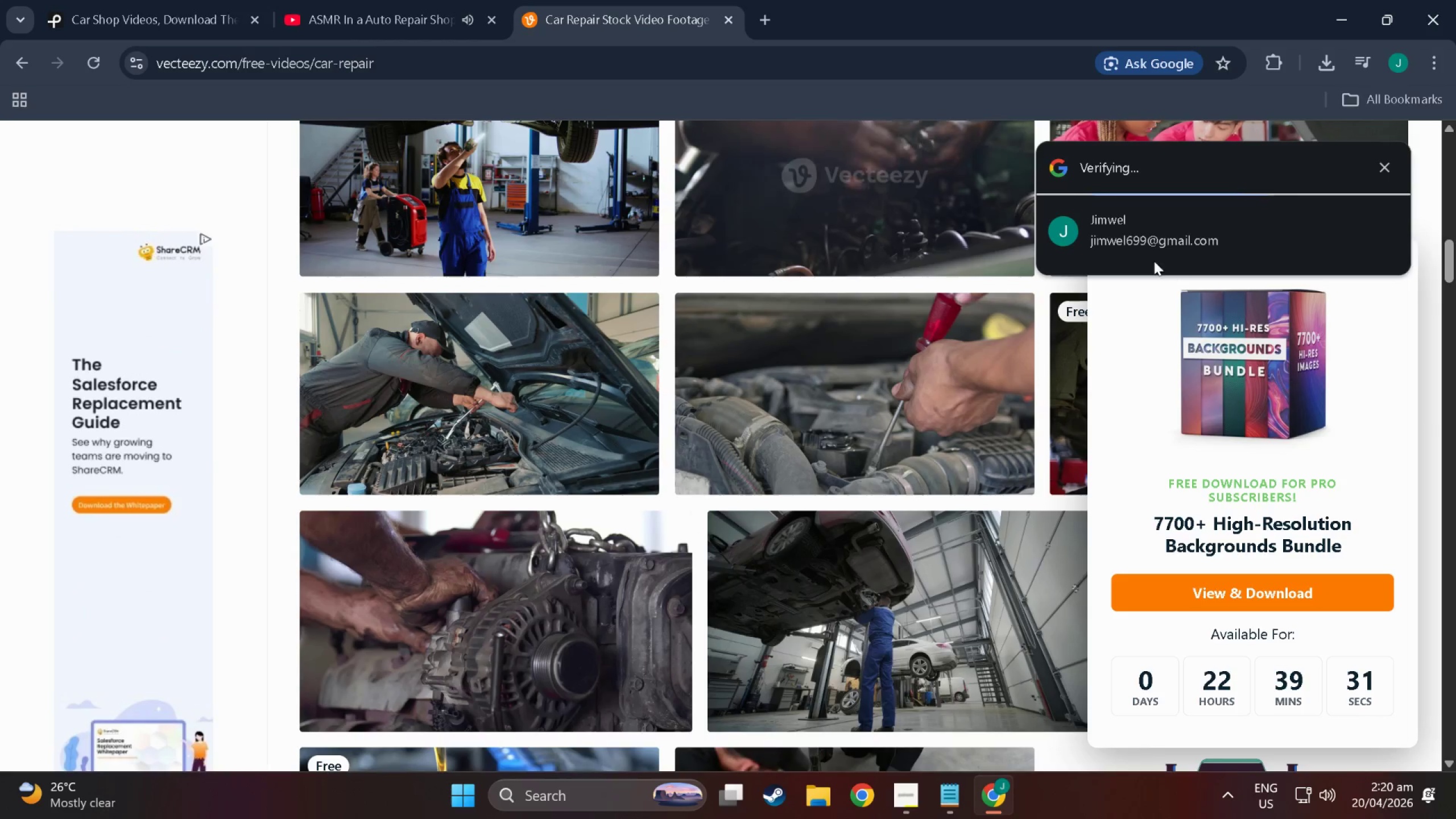 
scroll: coordinate [971, 315], scroll_direction: down, amount: 11.0
 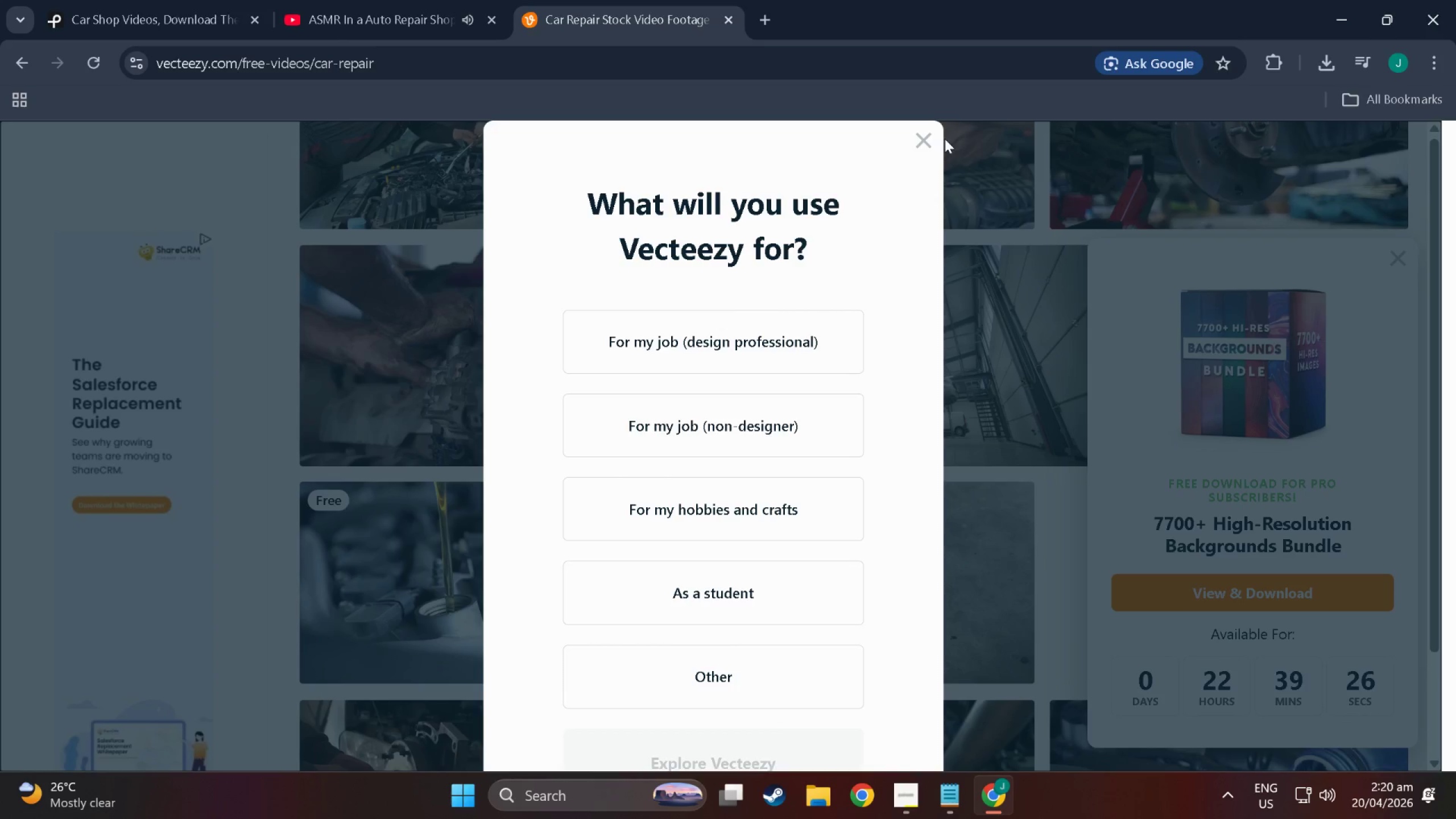 
left_click([927, 143])
 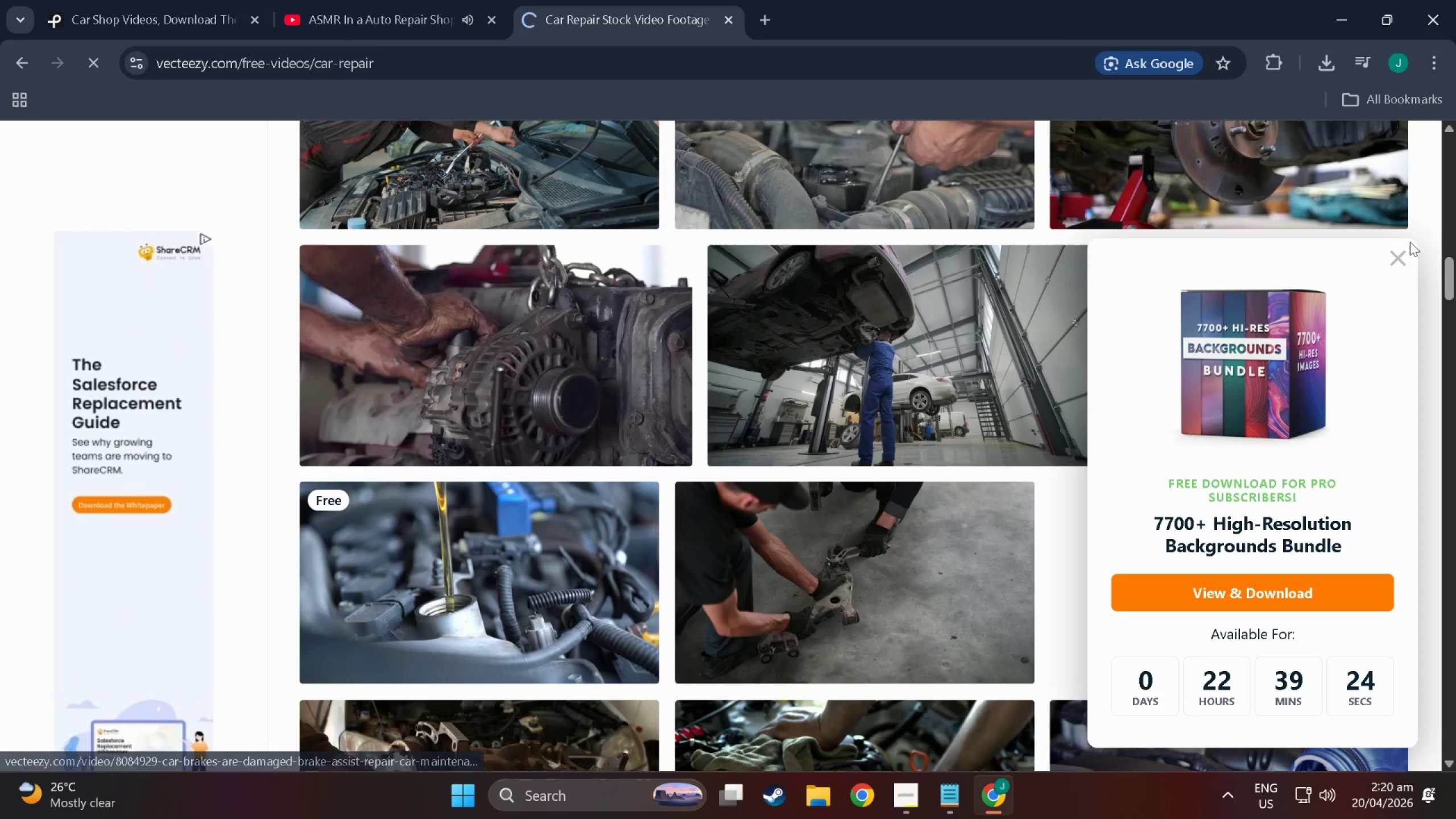 
left_click([1390, 253])
 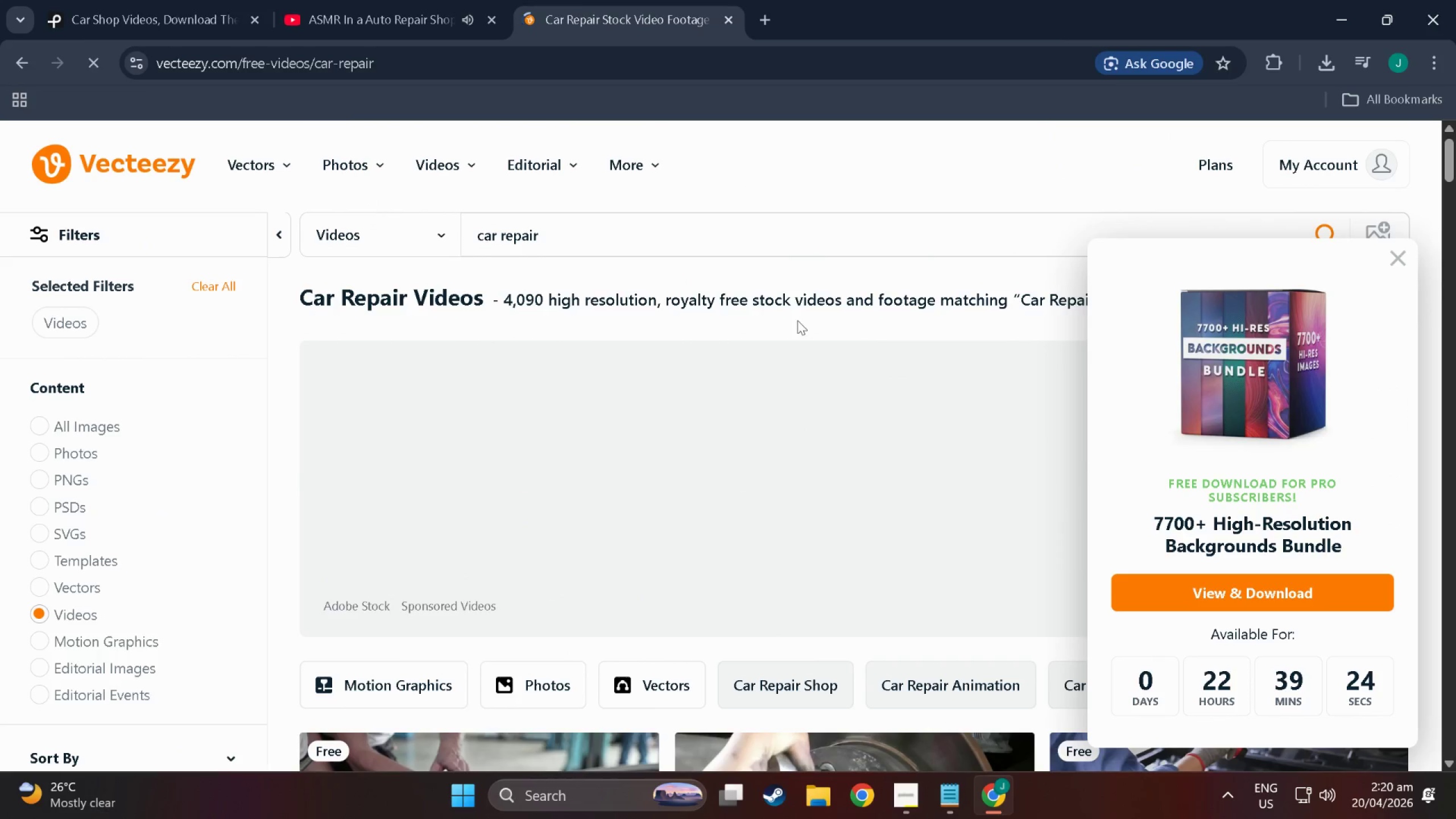 
scroll: coordinate [641, 345], scroll_direction: down, amount: 29.0
 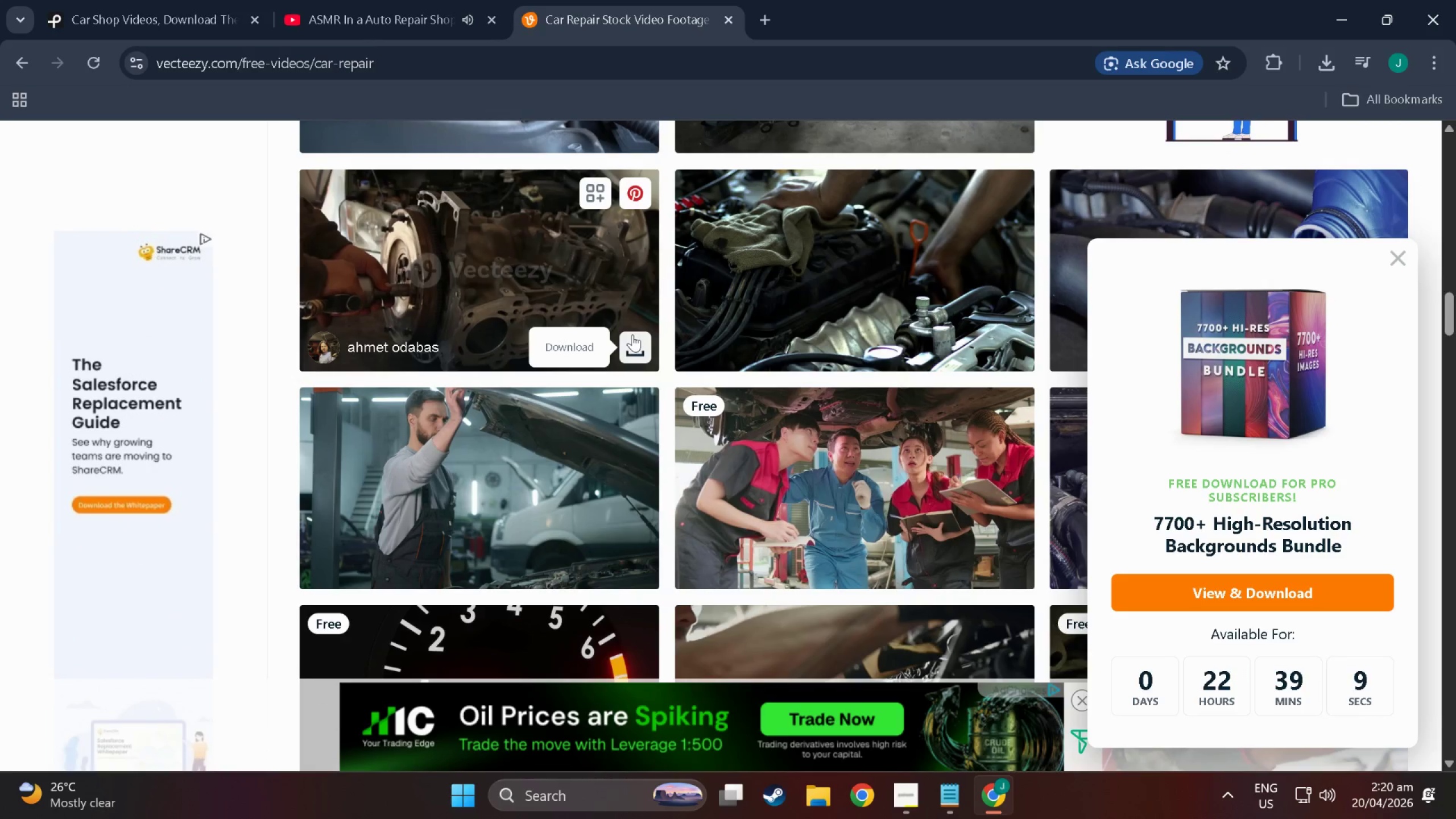 
scroll: coordinate [629, 336], scroll_direction: down, amount: 3.0
 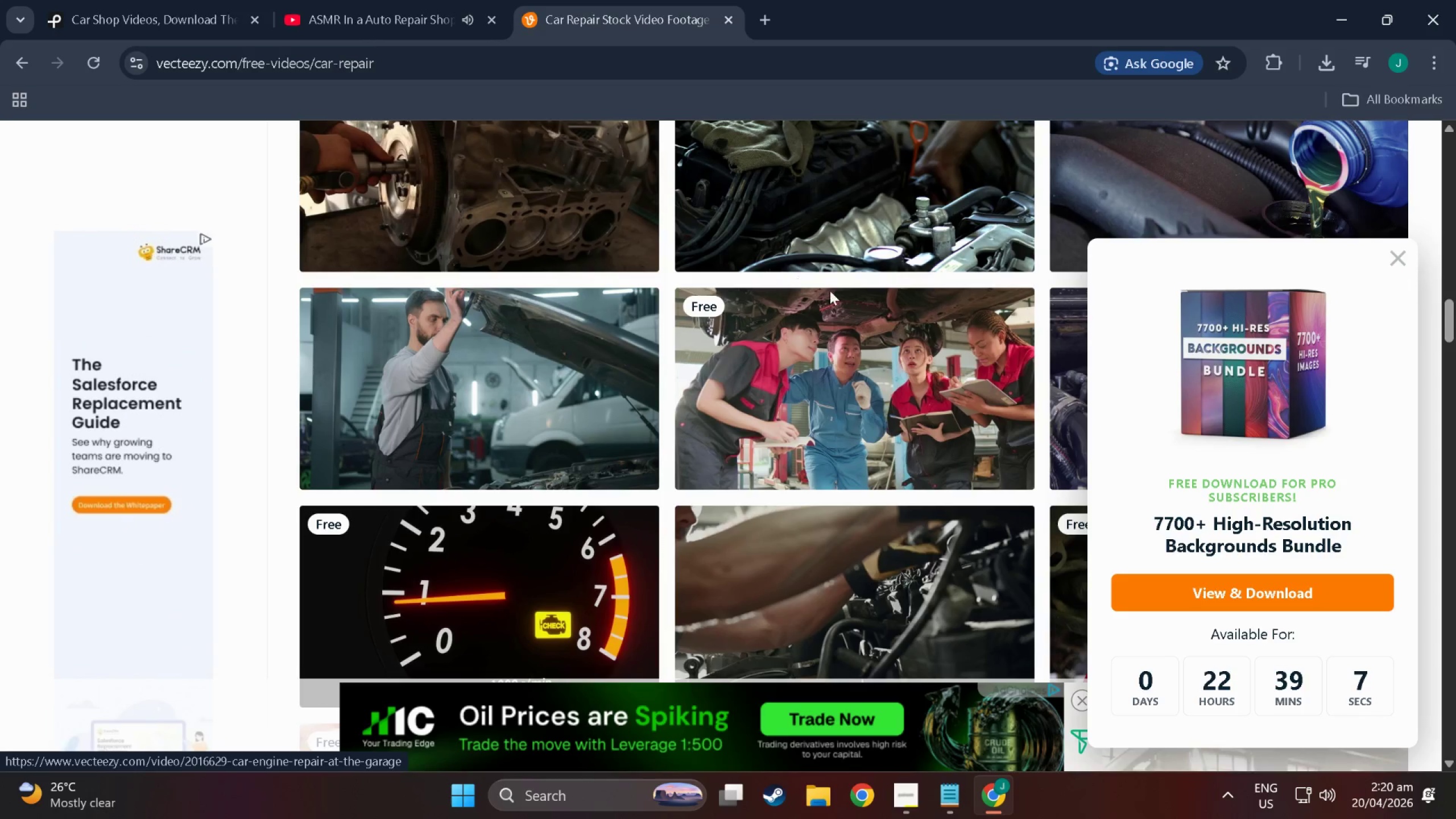 
mouse_move([887, 326])
 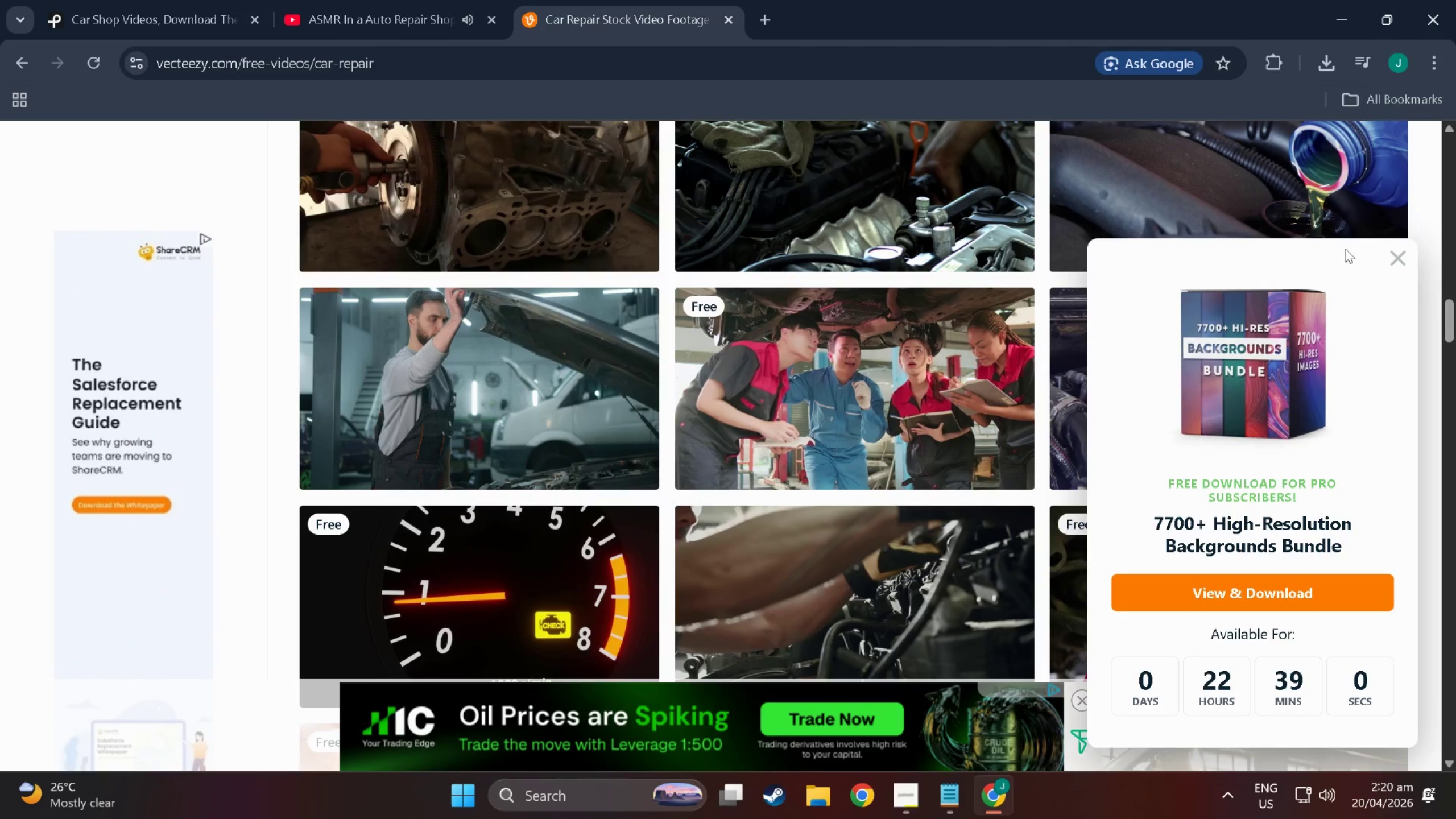 
wait(6.06)
 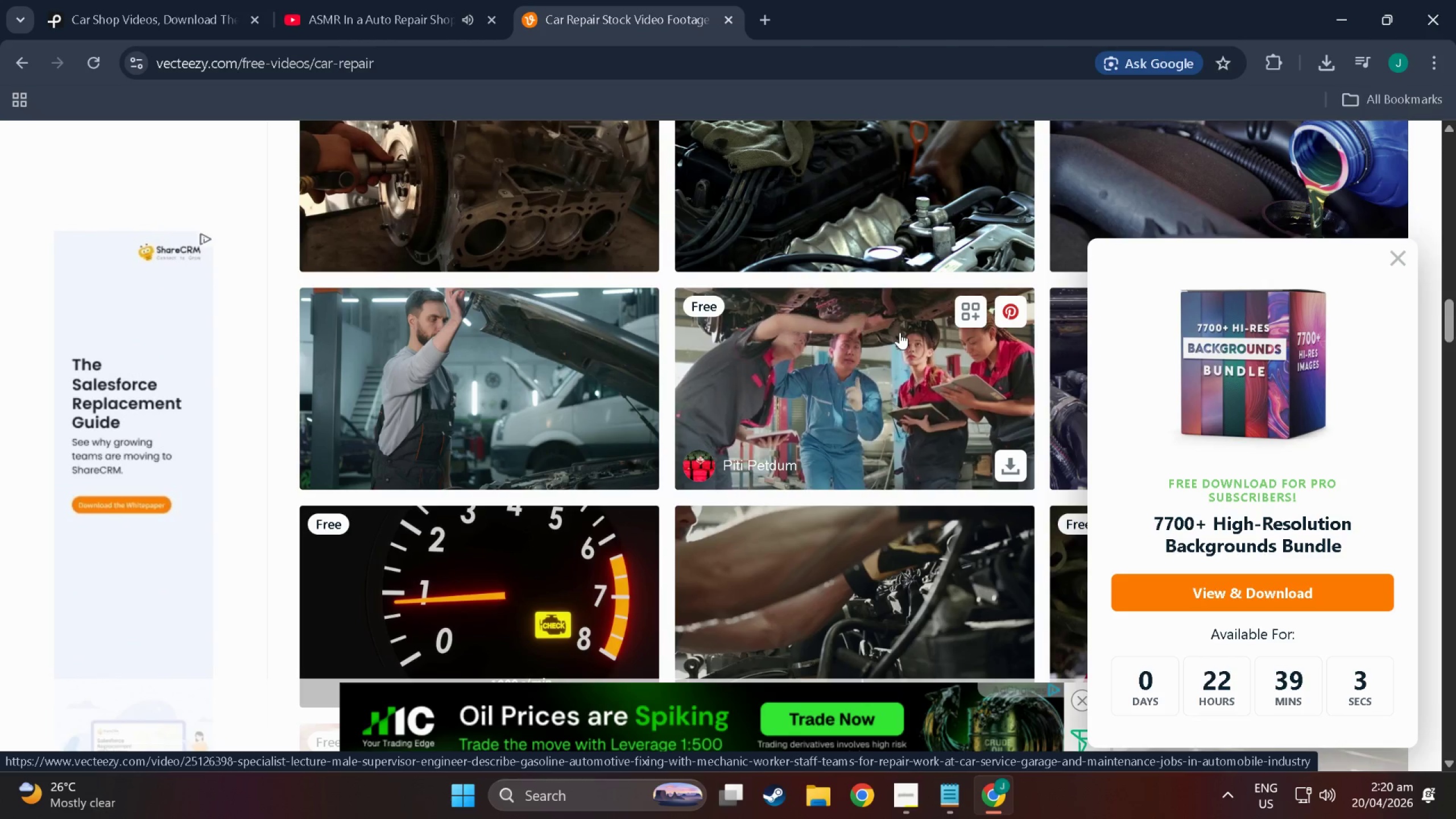 
left_click([1389, 254])
 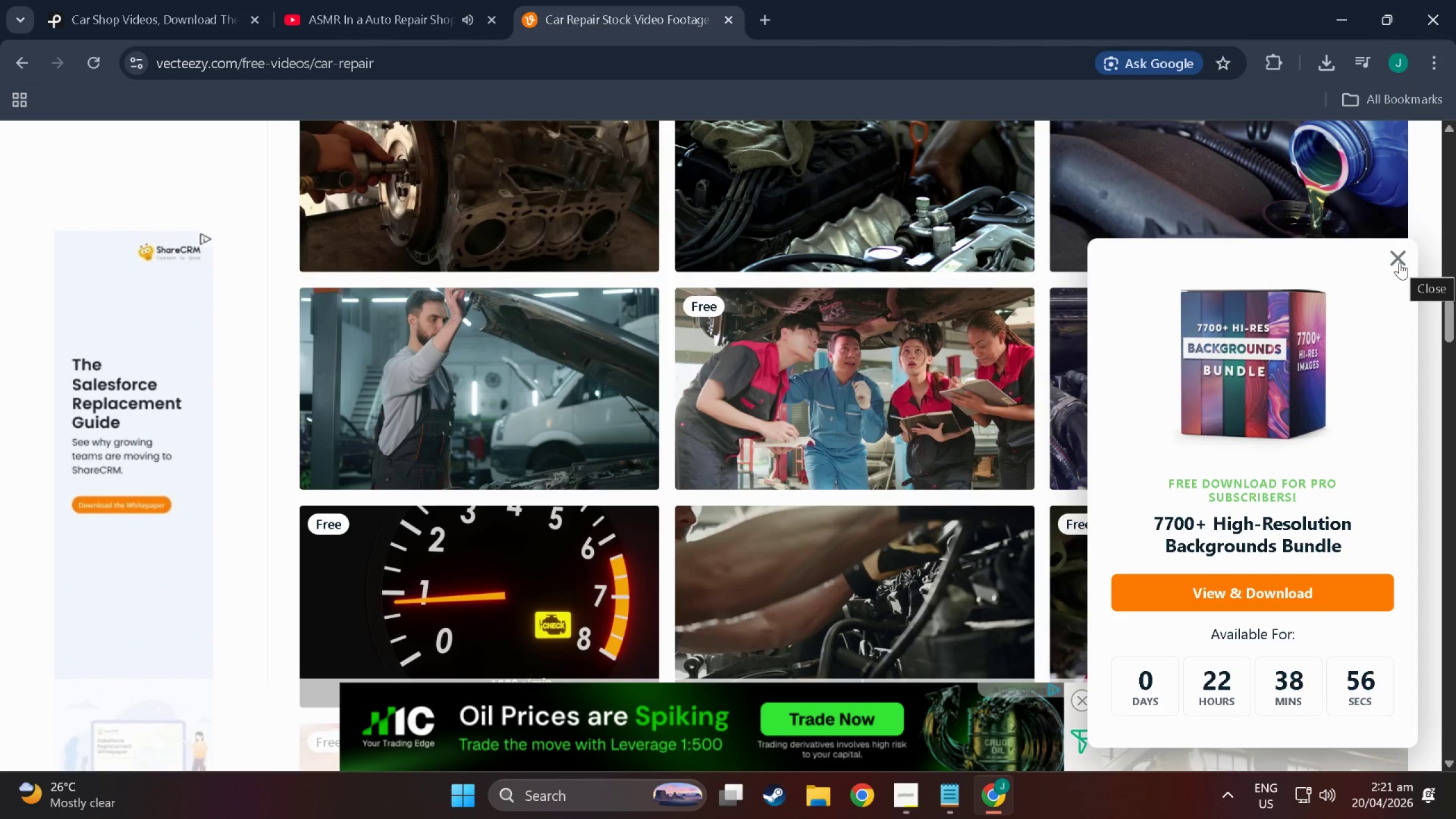 
left_click([1400, 262])
 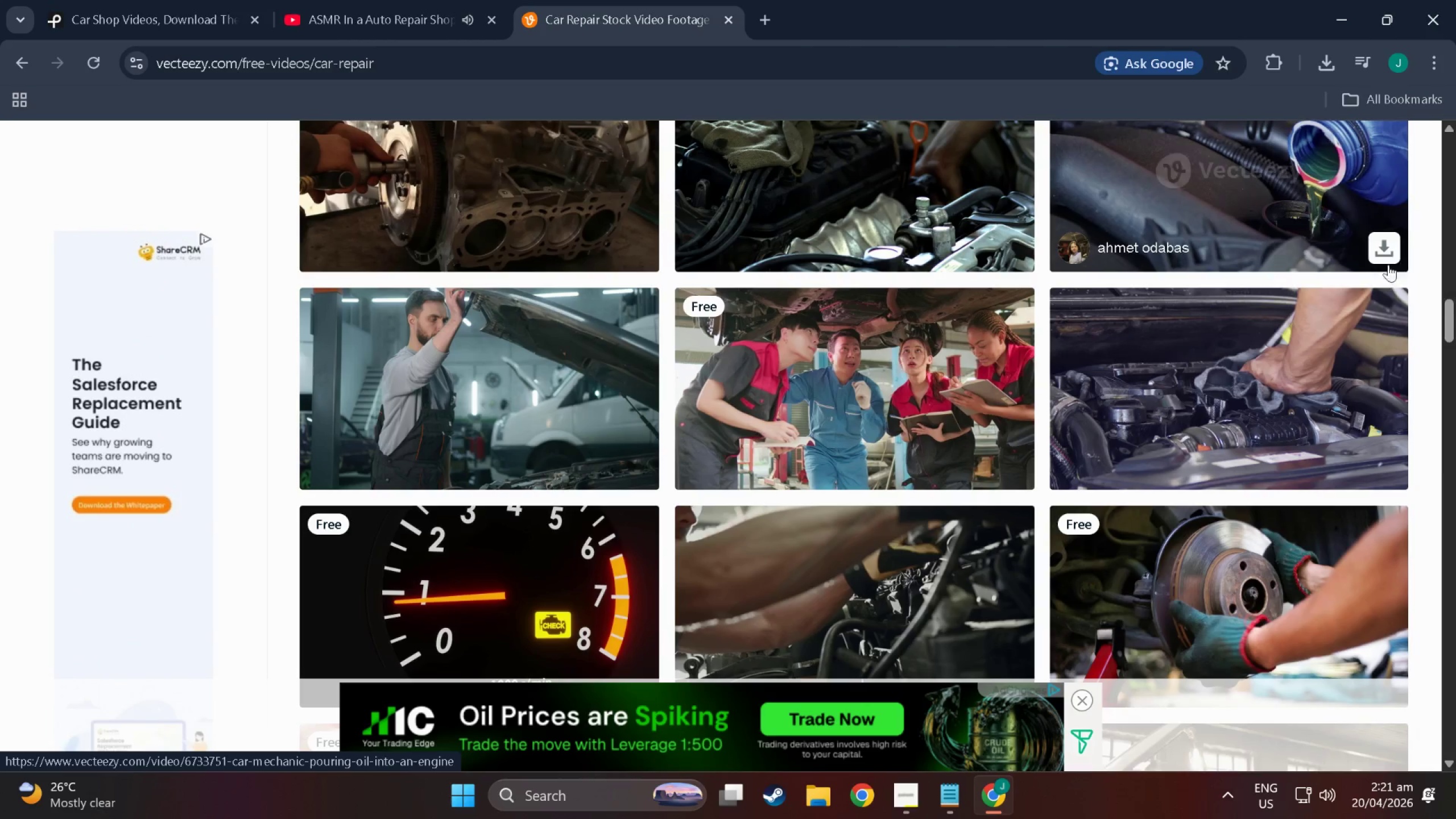 
scroll: coordinate [1135, 308], scroll_direction: down, amount: 18.0
 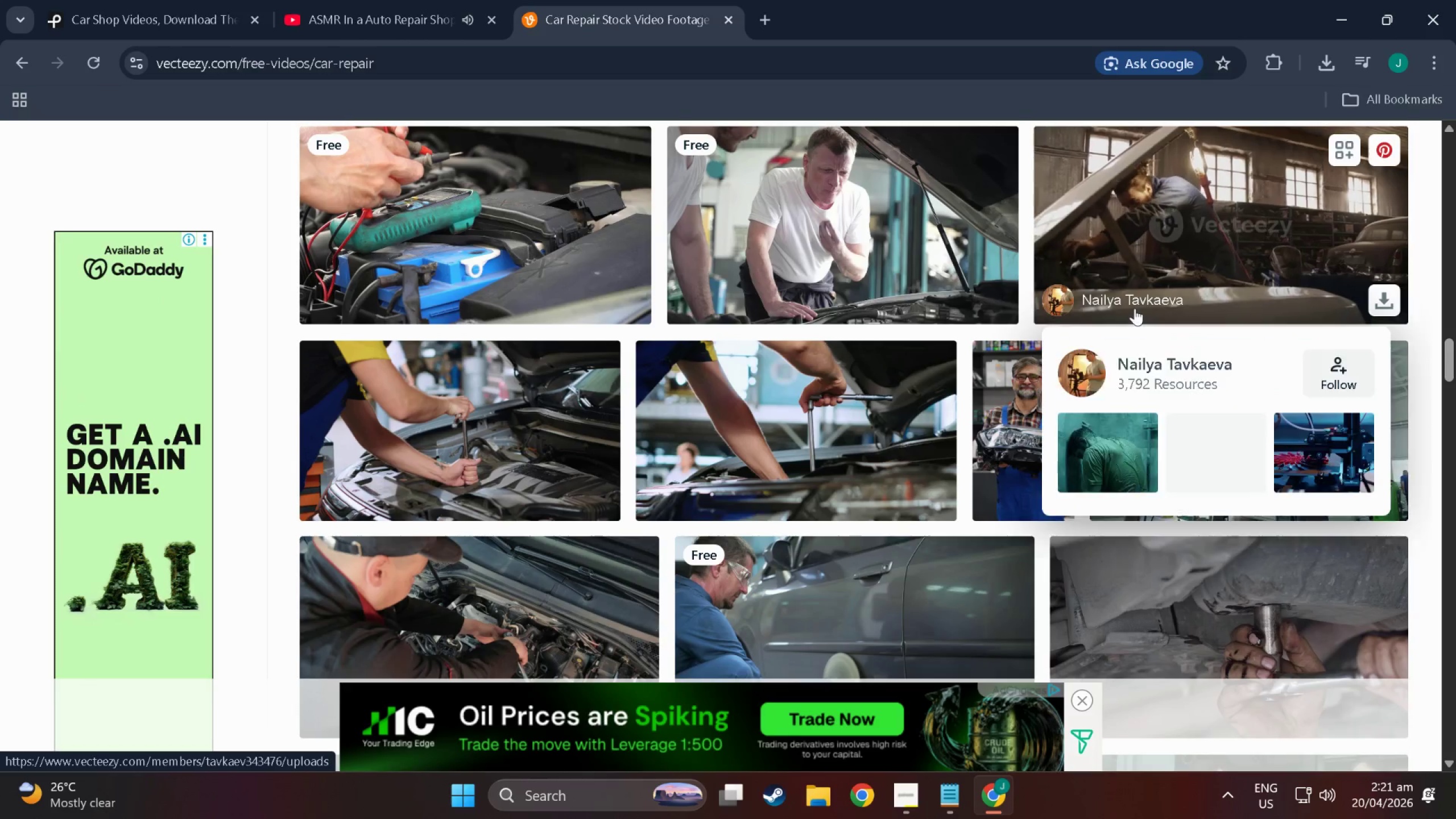 
scroll: coordinate [896, 366], scroll_direction: down, amount: 36.0
 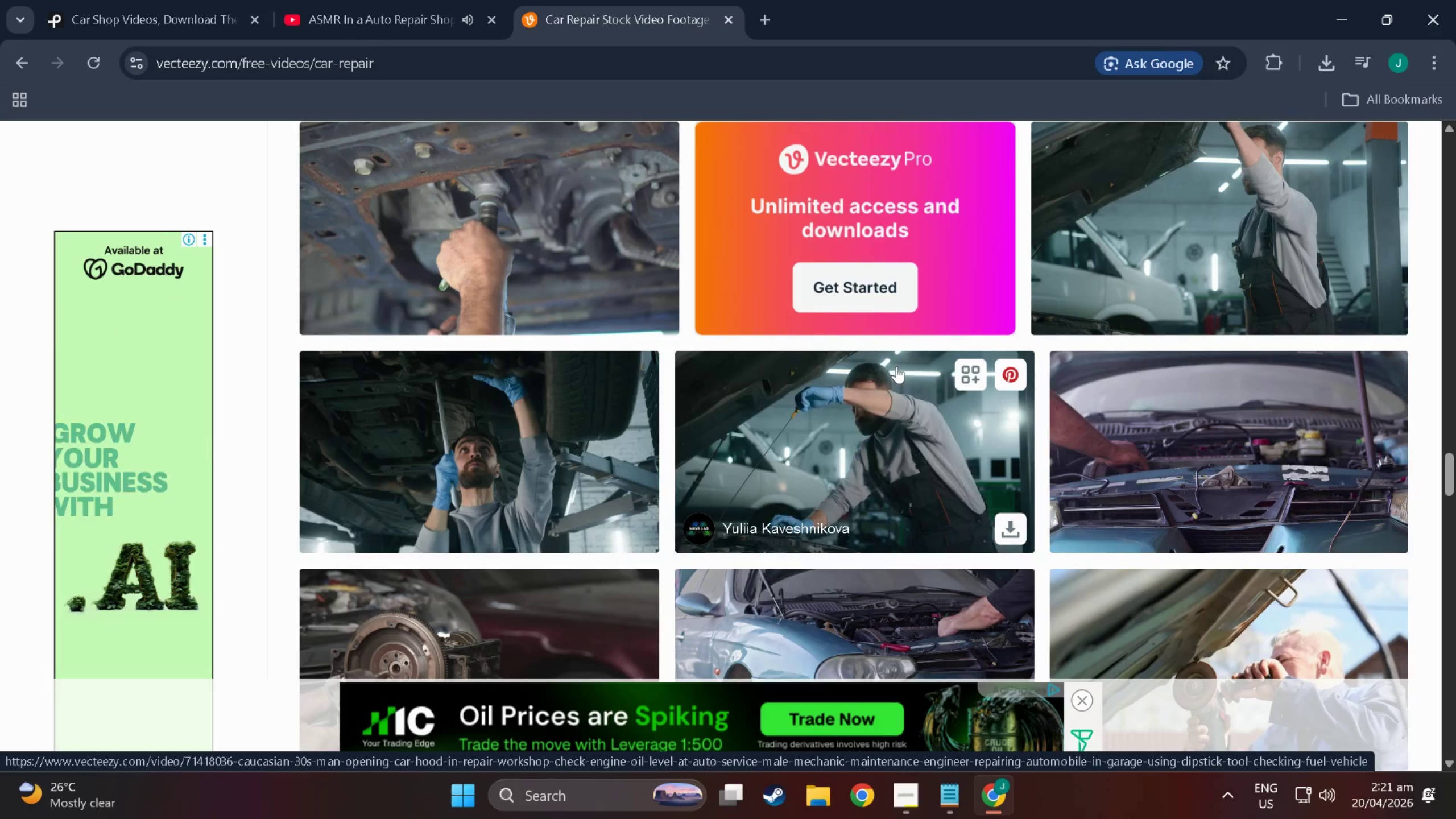 
scroll: coordinate [1273, 347], scroll_direction: down, amount: 19.0
 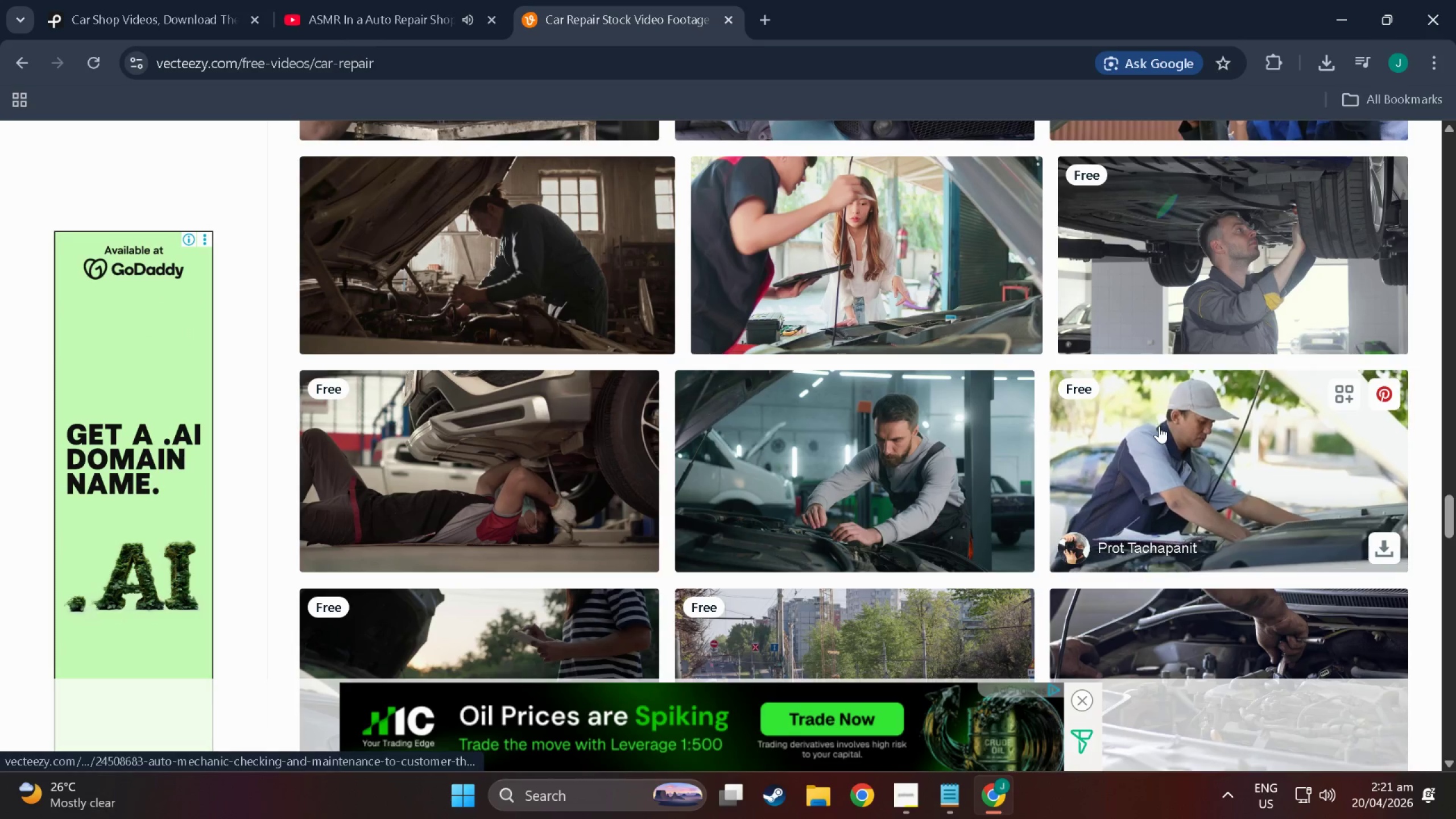 
scroll: coordinate [650, 178], scroll_direction: down, amount: 31.0
 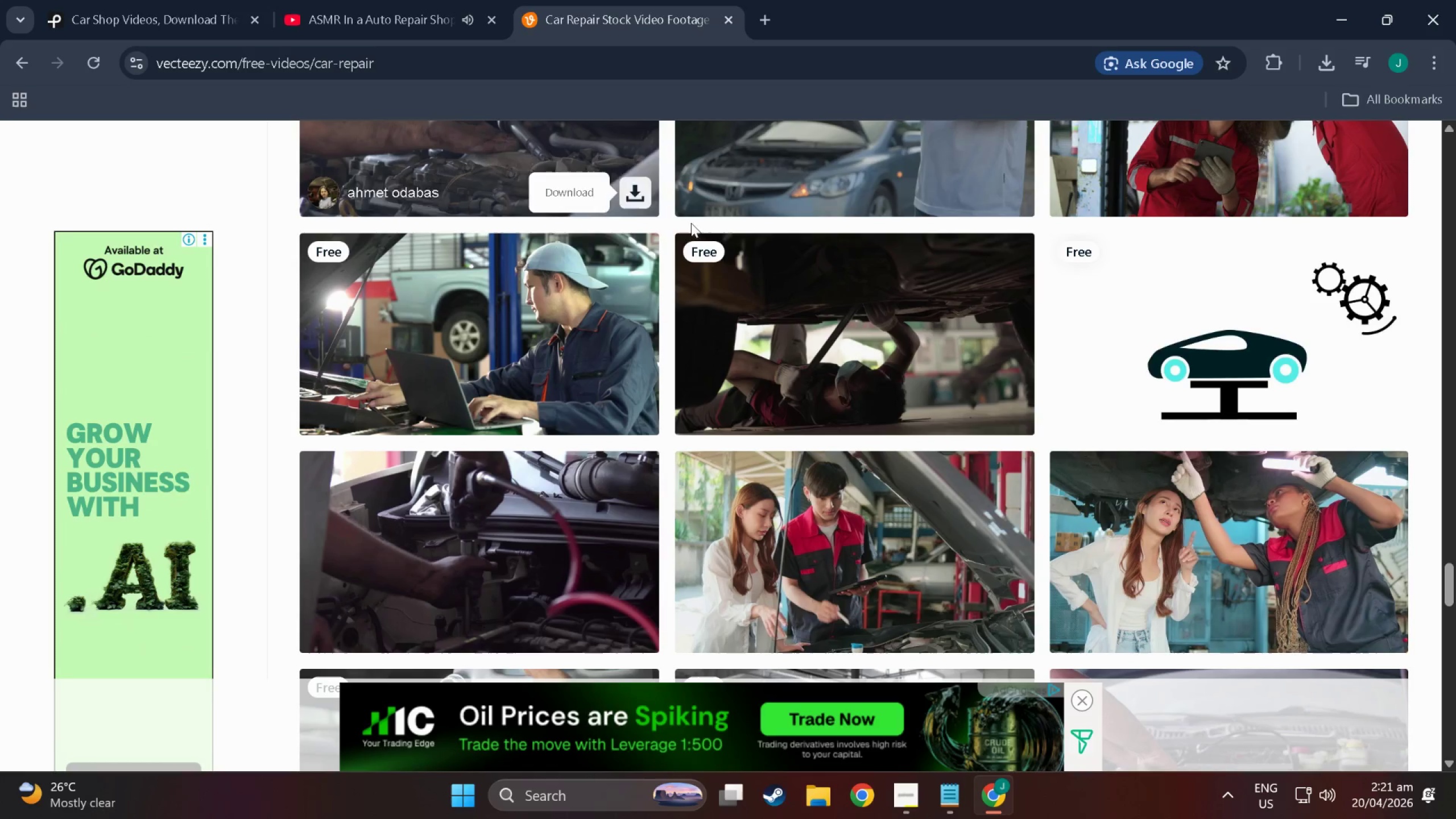 
scroll: coordinate [581, 765], scroll_direction: down, amount: 48.0
 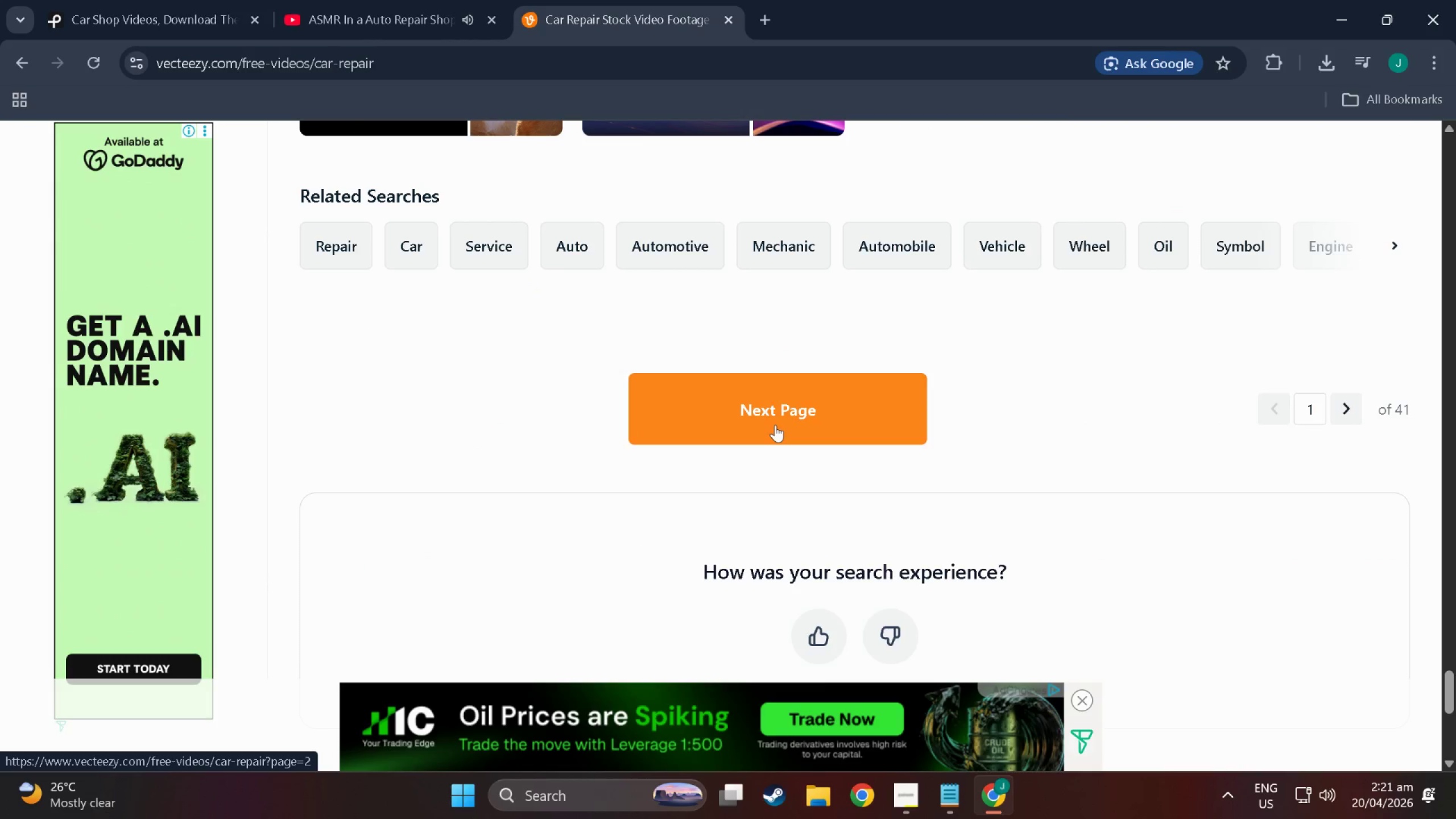 
left_click([775, 425])
 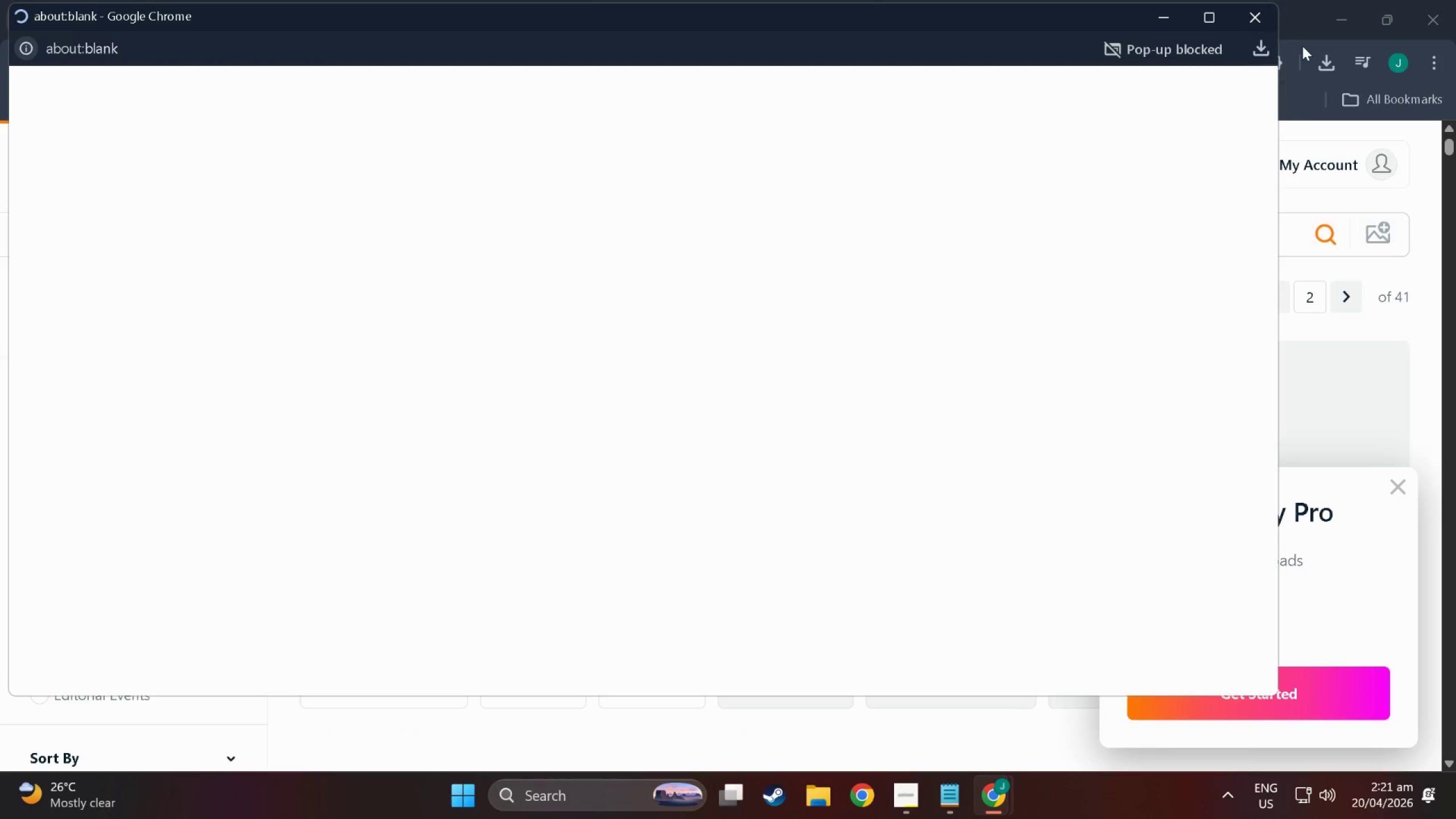 
left_click([1240, 16])
 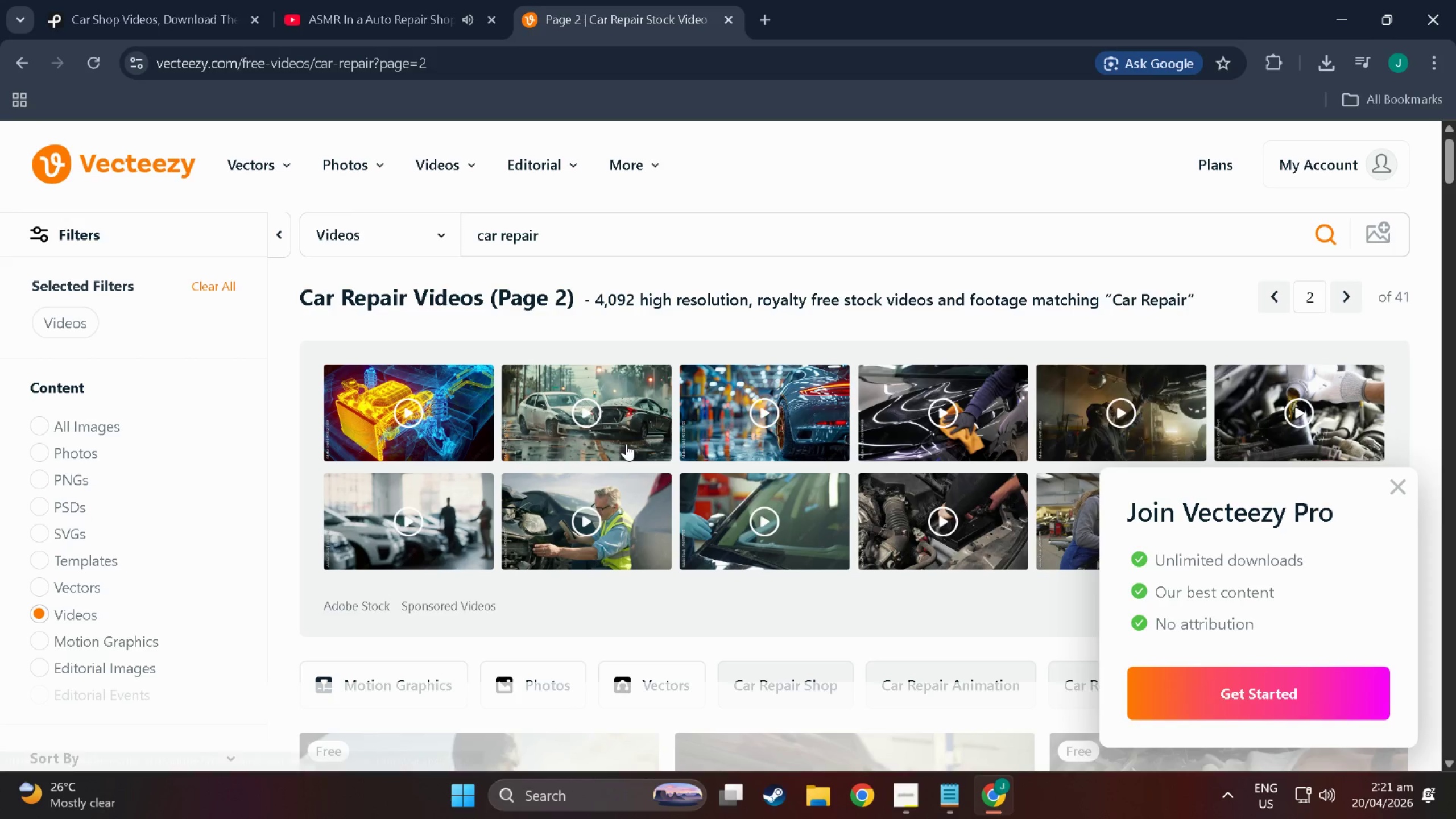 
scroll: coordinate [626, 444], scroll_direction: down, amount: 15.0
 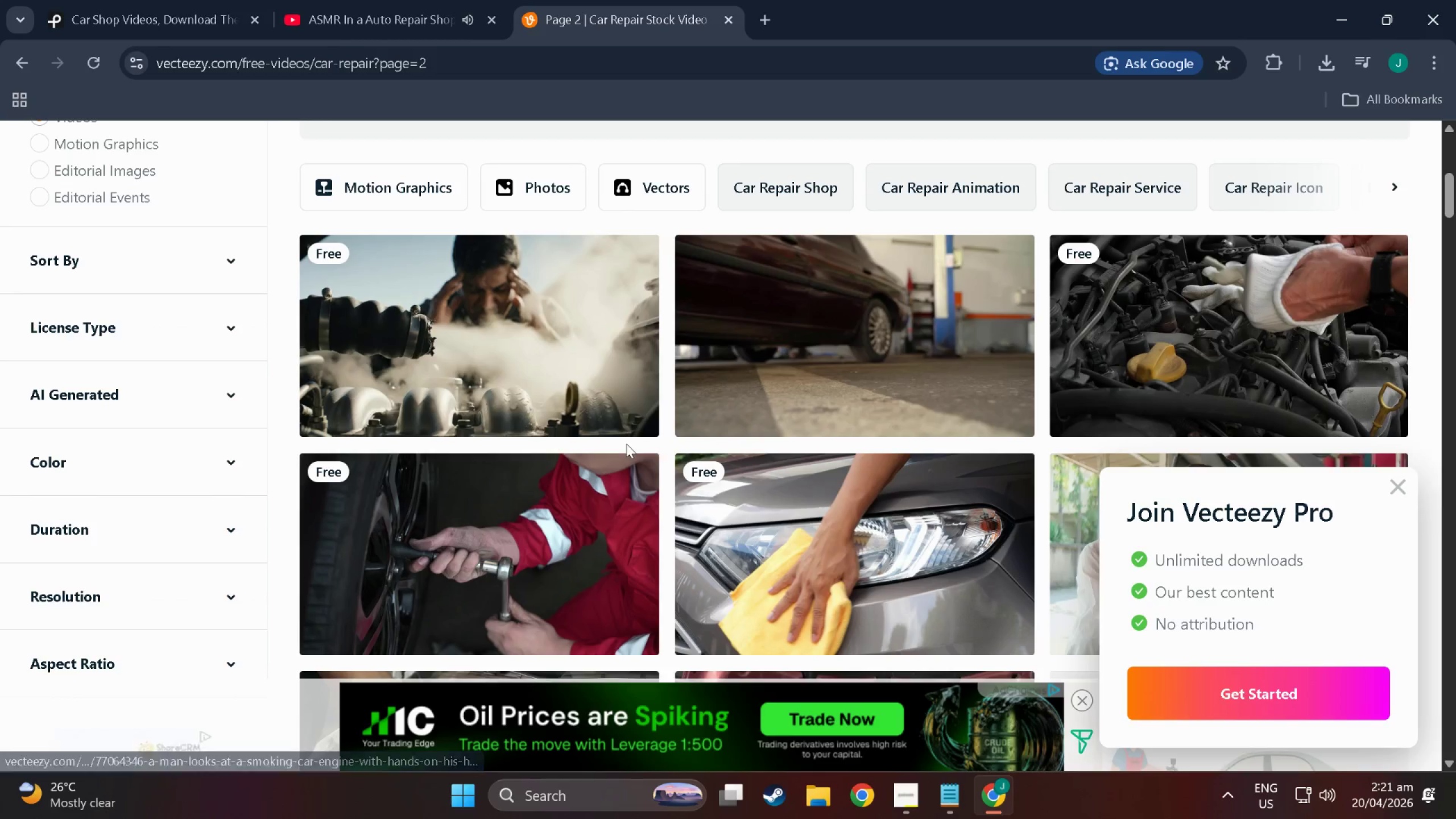 
mouse_move([560, 311])
 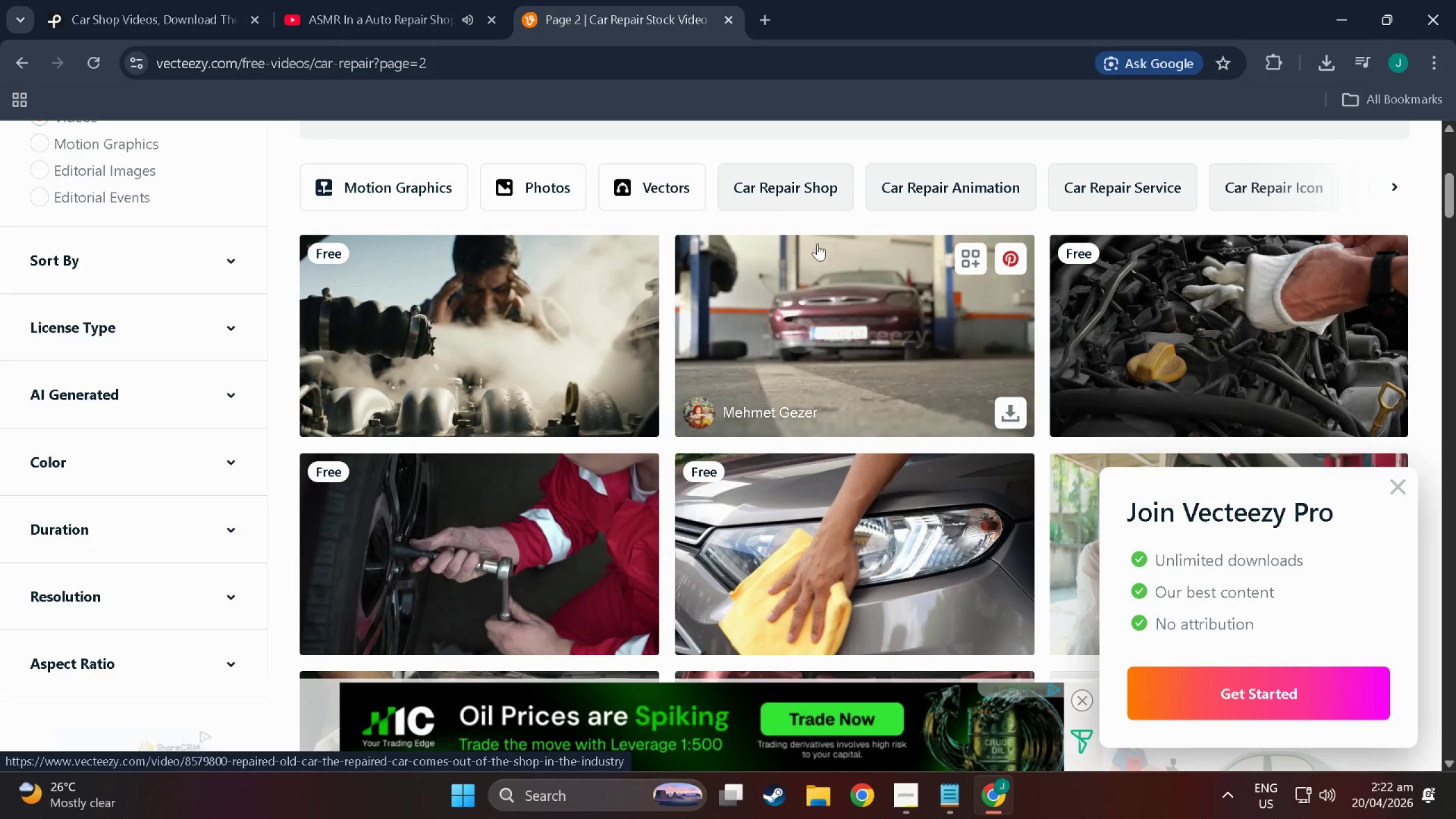 
scroll: coordinate [884, 419], scroll_direction: down, amount: 61.0
 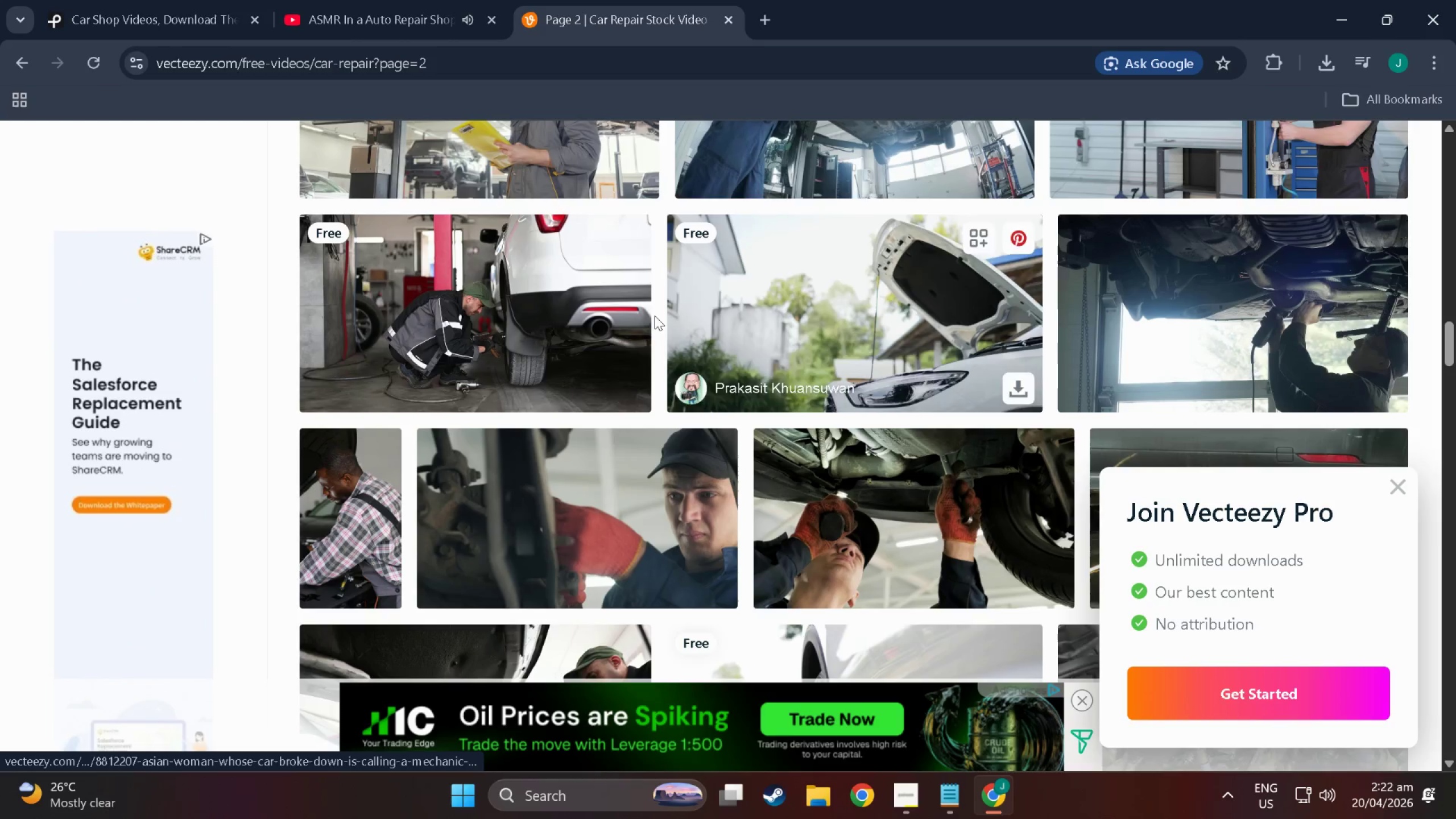 
scroll: coordinate [1237, 195], scroll_direction: down, amount: 19.0
 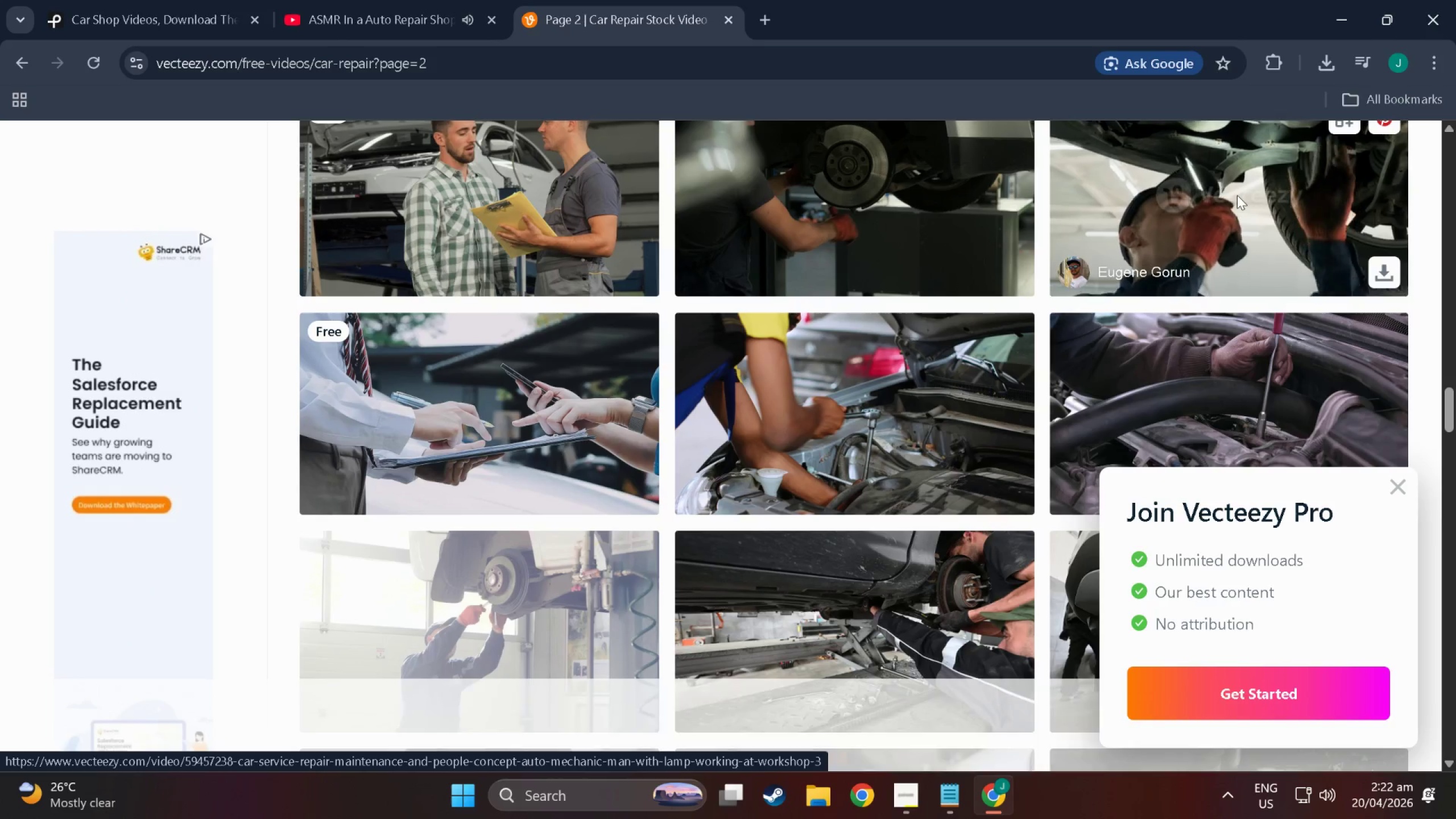 
scroll: coordinate [953, 444], scroll_direction: down, amount: 9.0
 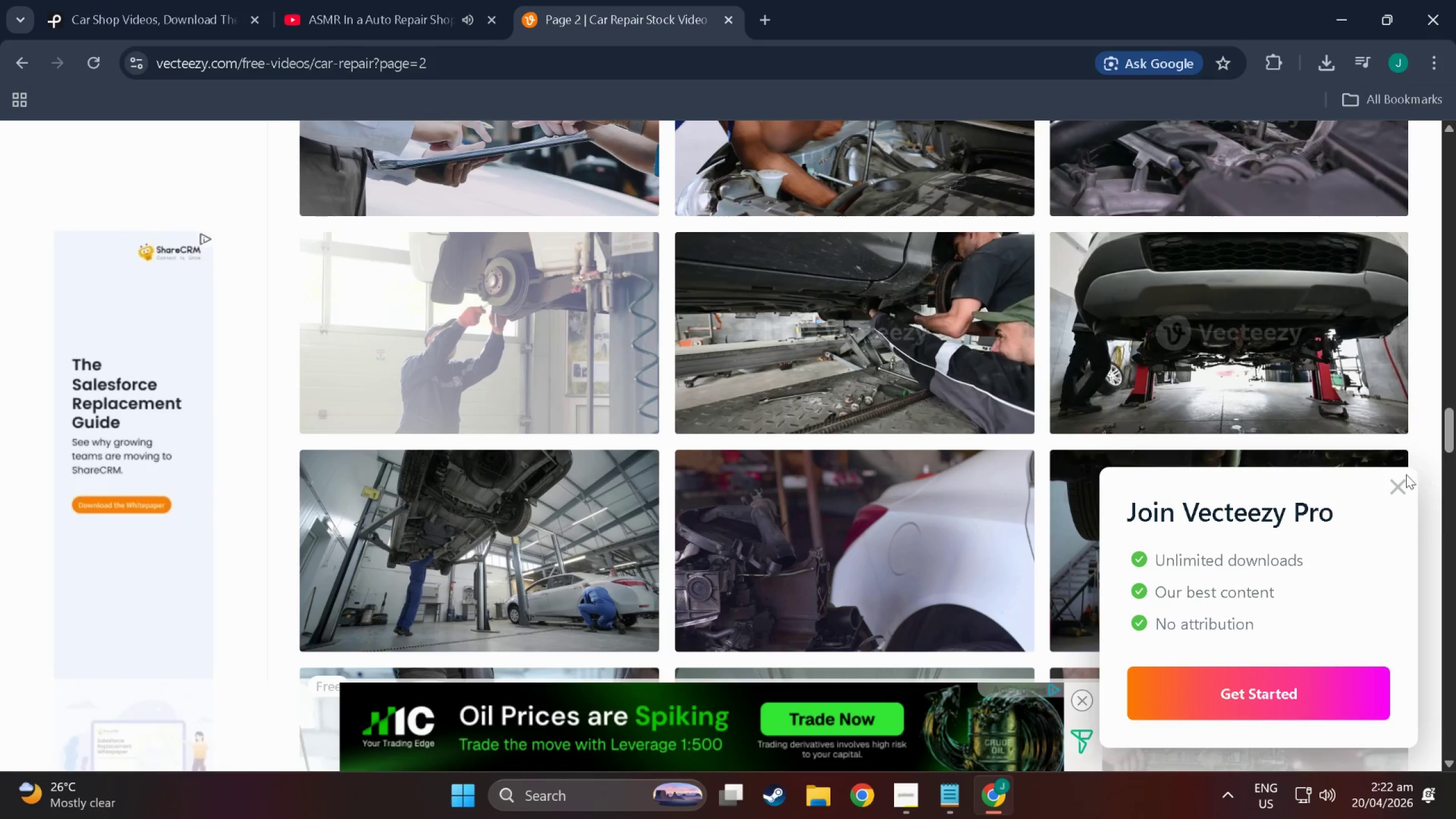 
left_click([1389, 486])
 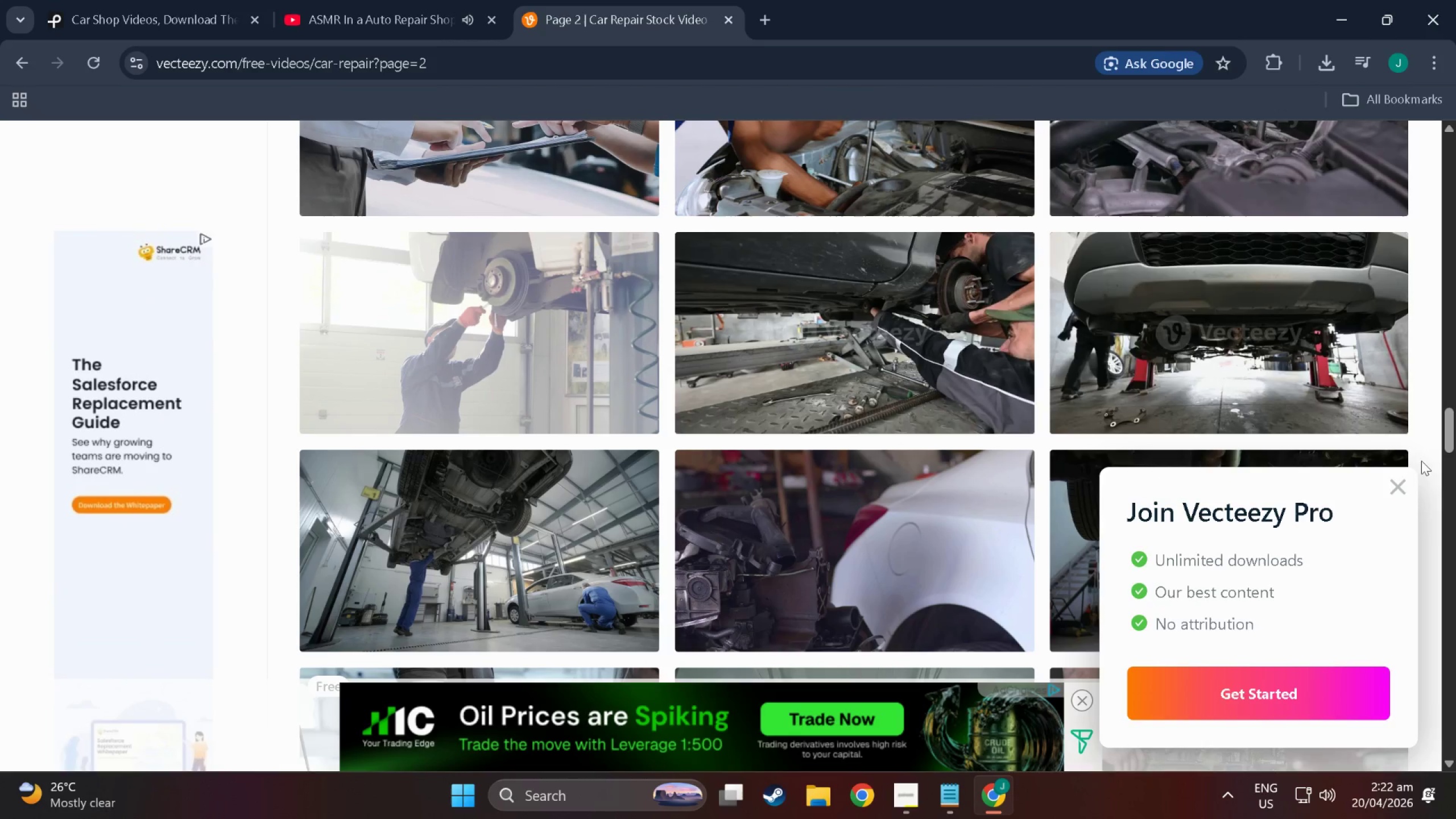 
left_click([1400, 490])
 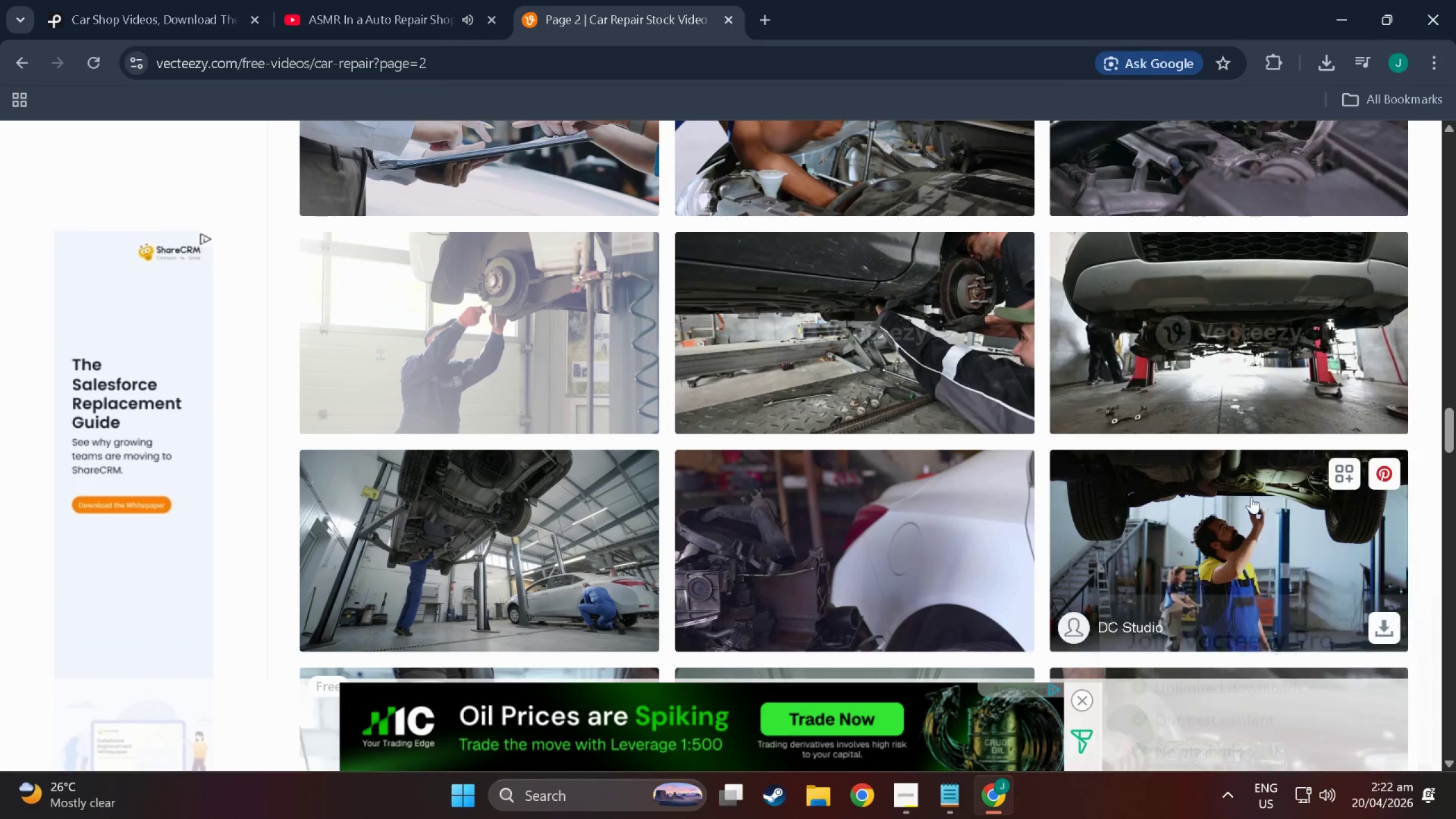 
scroll: coordinate [500, 306], scroll_direction: down, amount: 42.0
 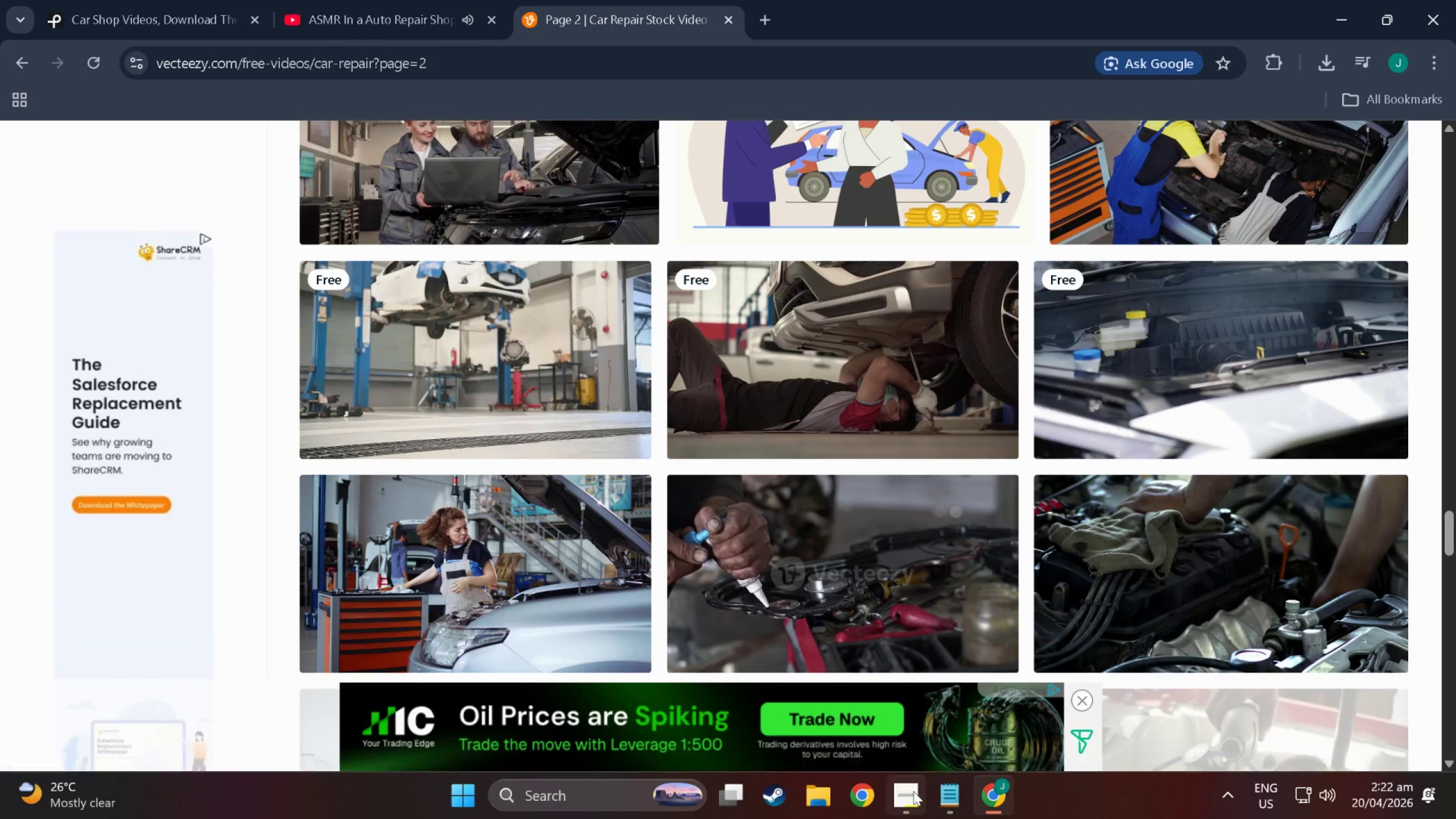 
left_click([907, 789])